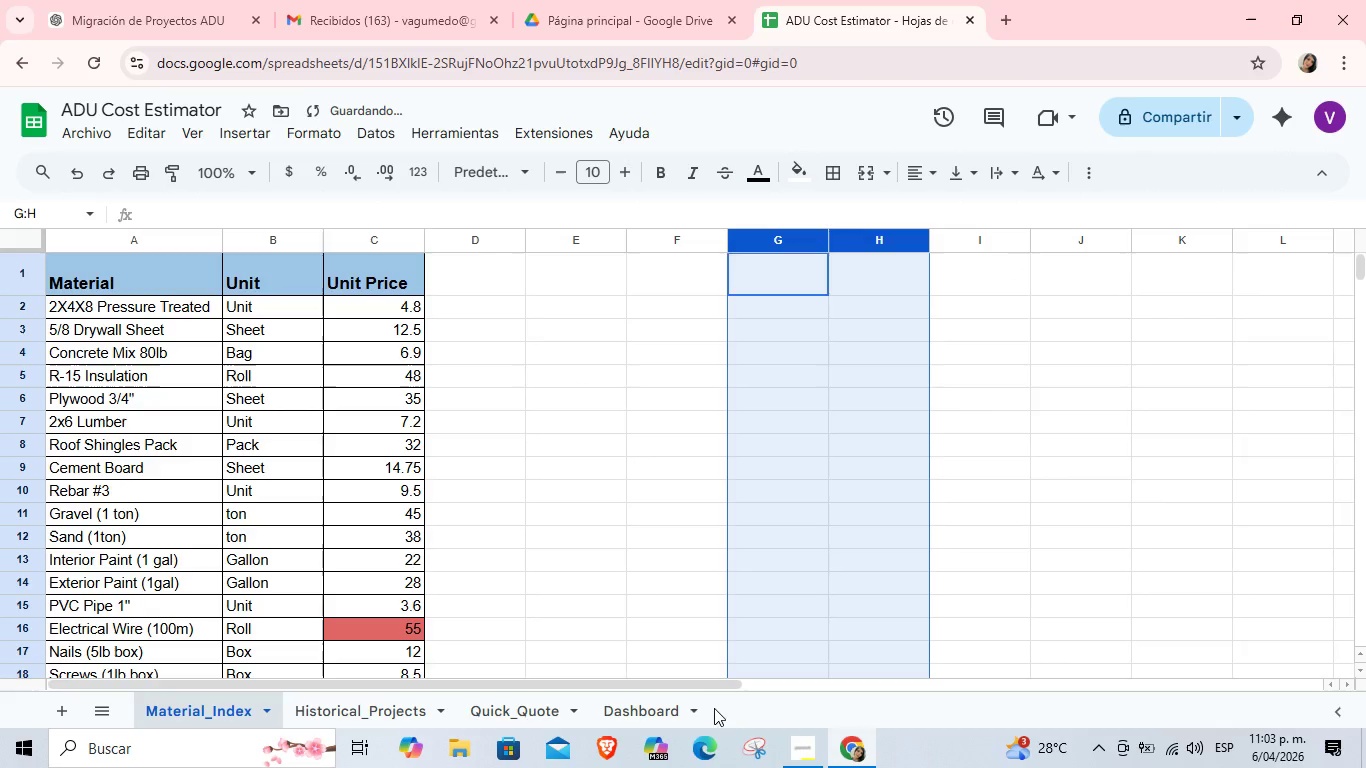 
left_click_drag(start_coordinate=[664, 683], to_coordinate=[458, 694])
 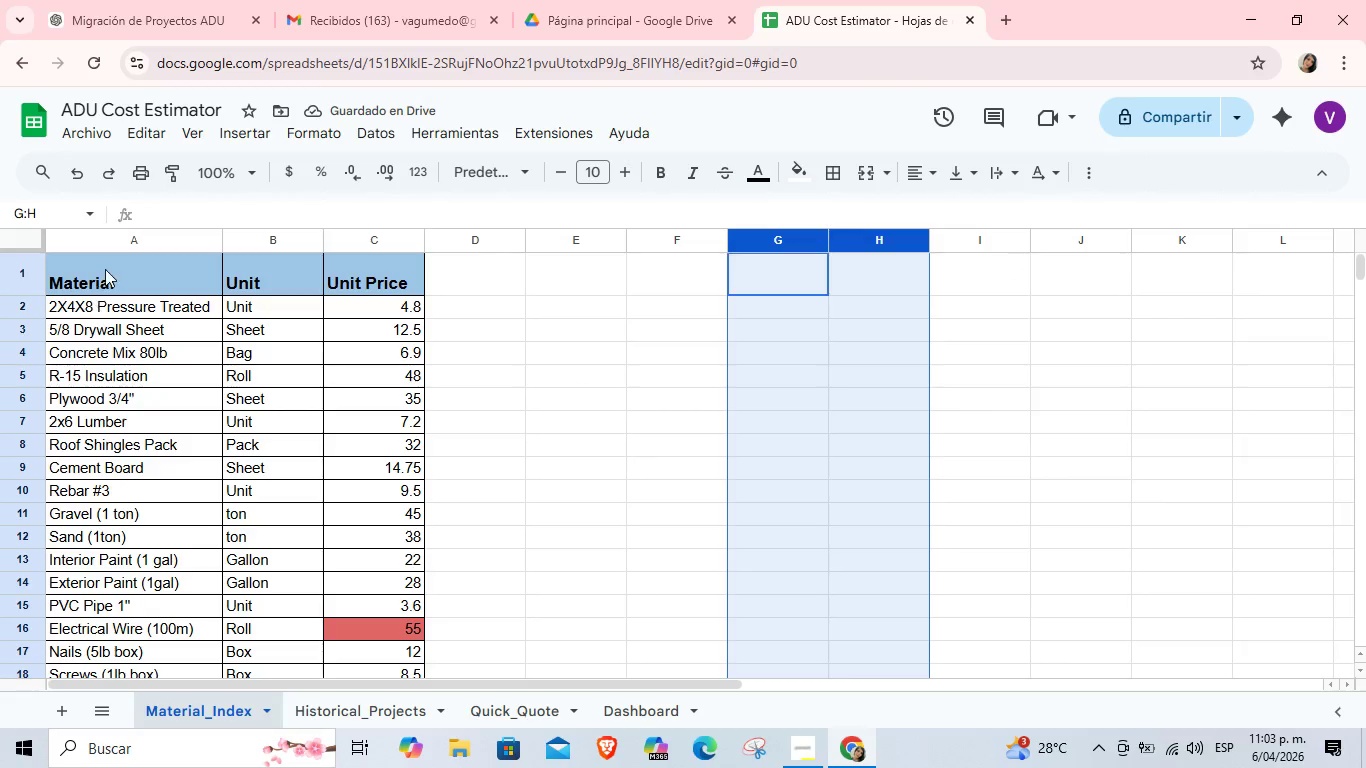 
left_click_drag(start_coordinate=[112, 262], to_coordinate=[139, 646])
 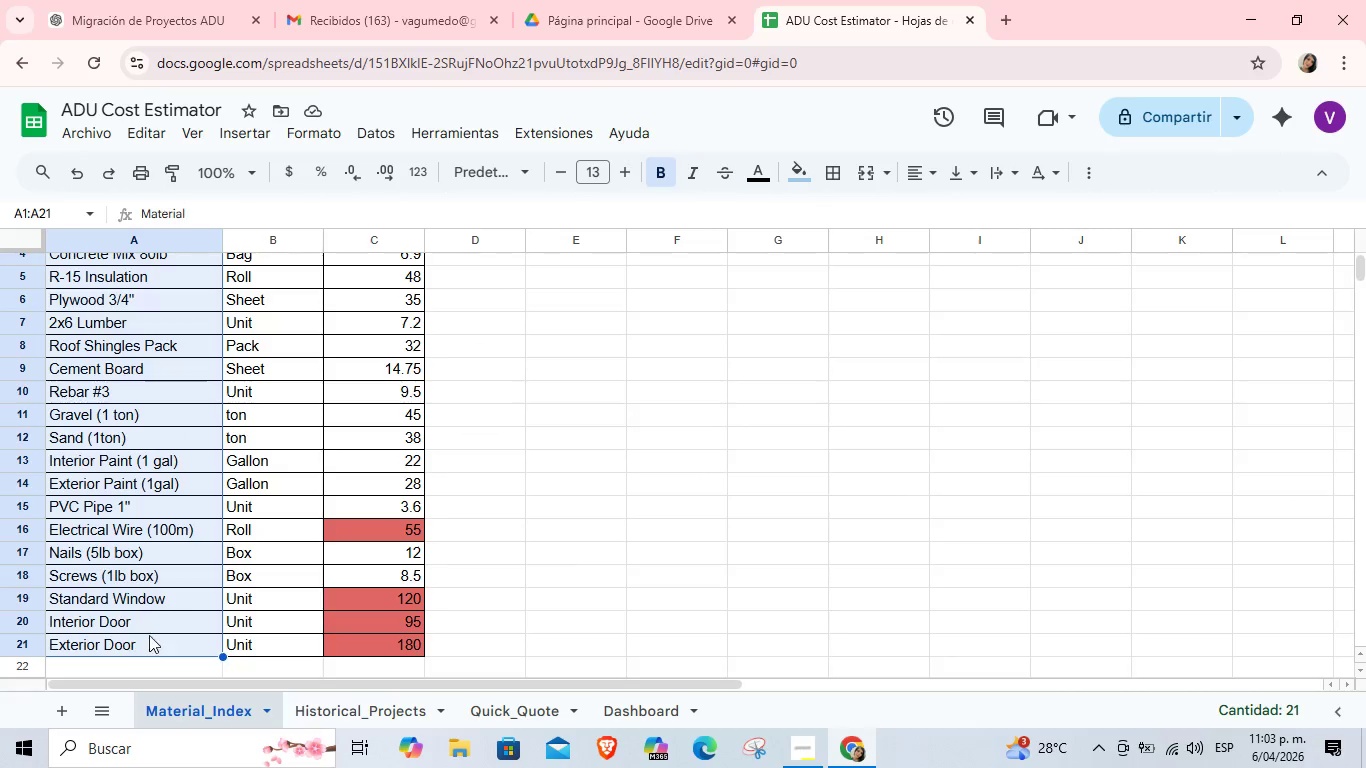 
hold_key(key=ControlLeft, duration=1.5)
hold_key(key=ControlLeft, duration=1.51)
scroll: coordinate [369, 462], scroll_direction: up, amount: 1.0
 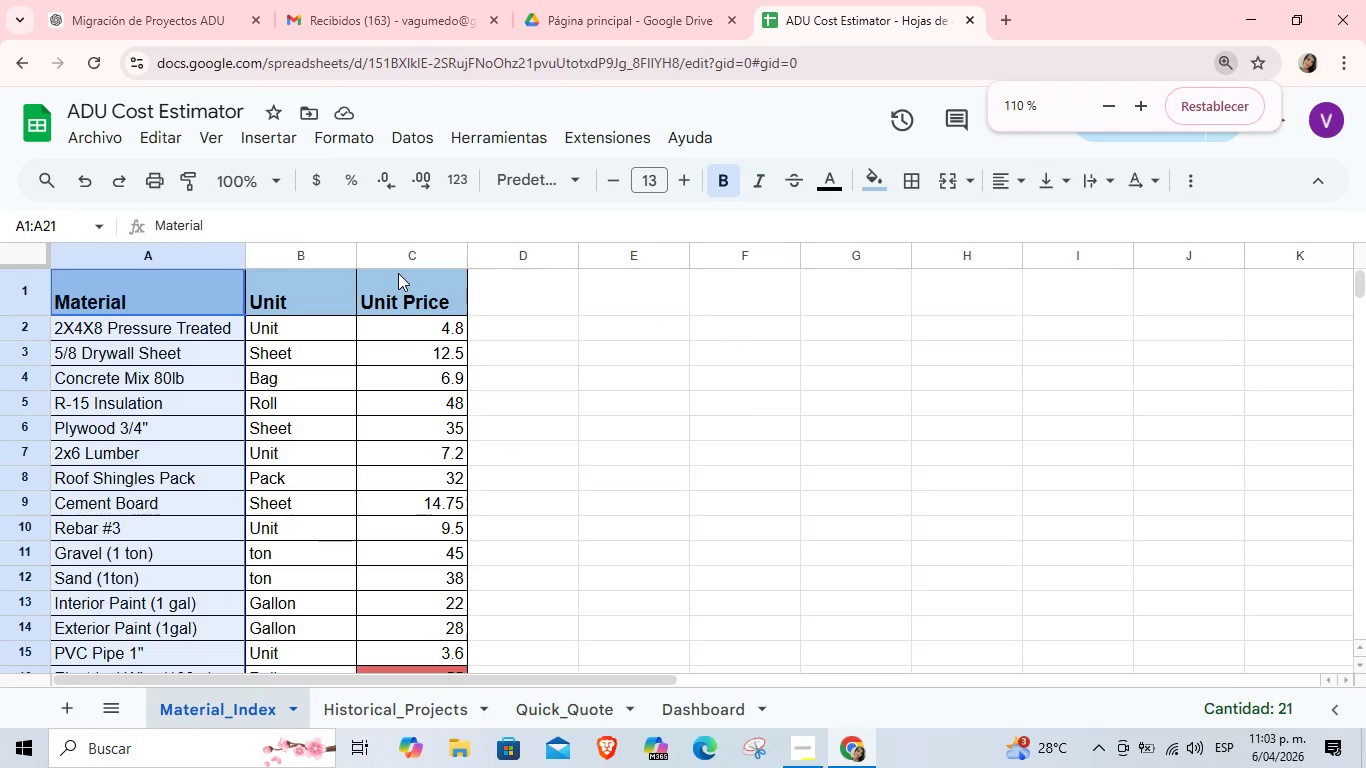 
hold_key(key=ControlLeft, duration=1.5)
left_click([398, 273])
 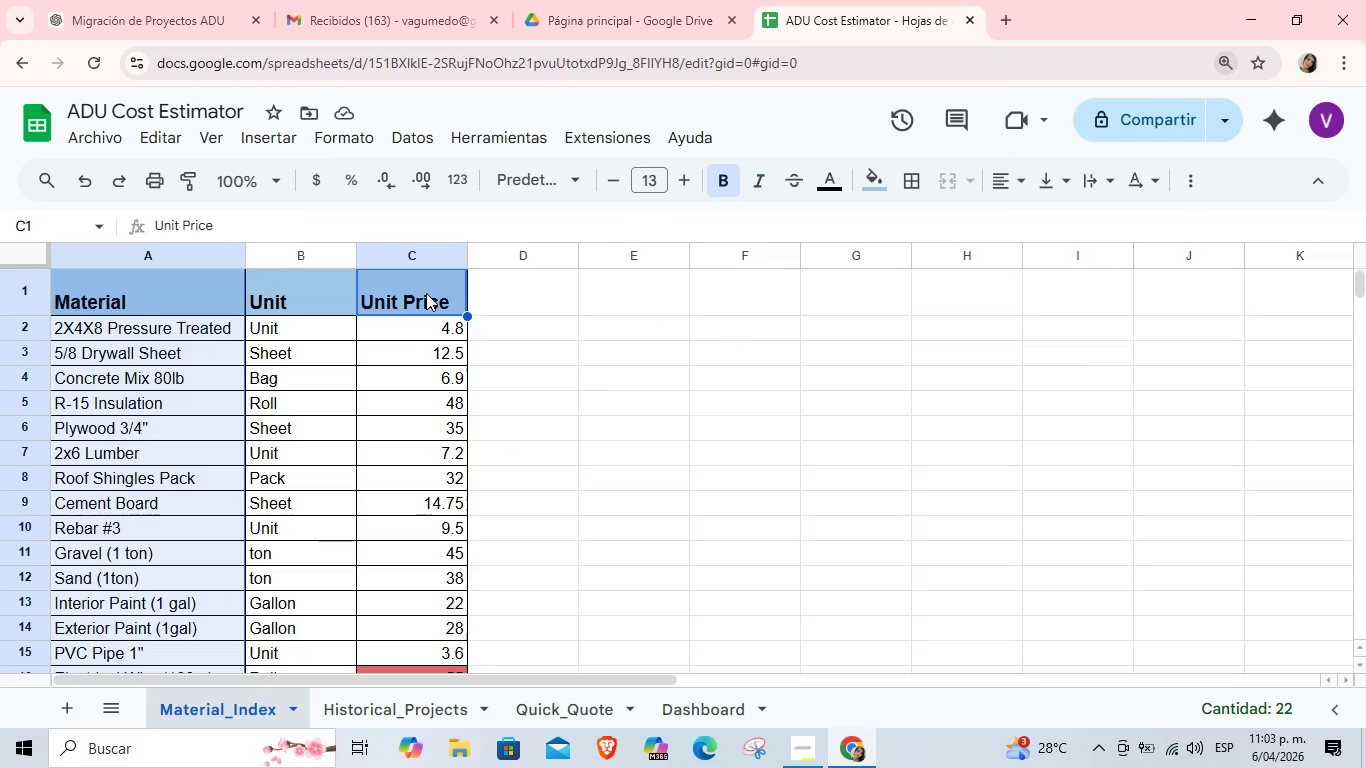 
left_click_drag(start_coordinate=[428, 294], to_coordinate=[435, 576])
 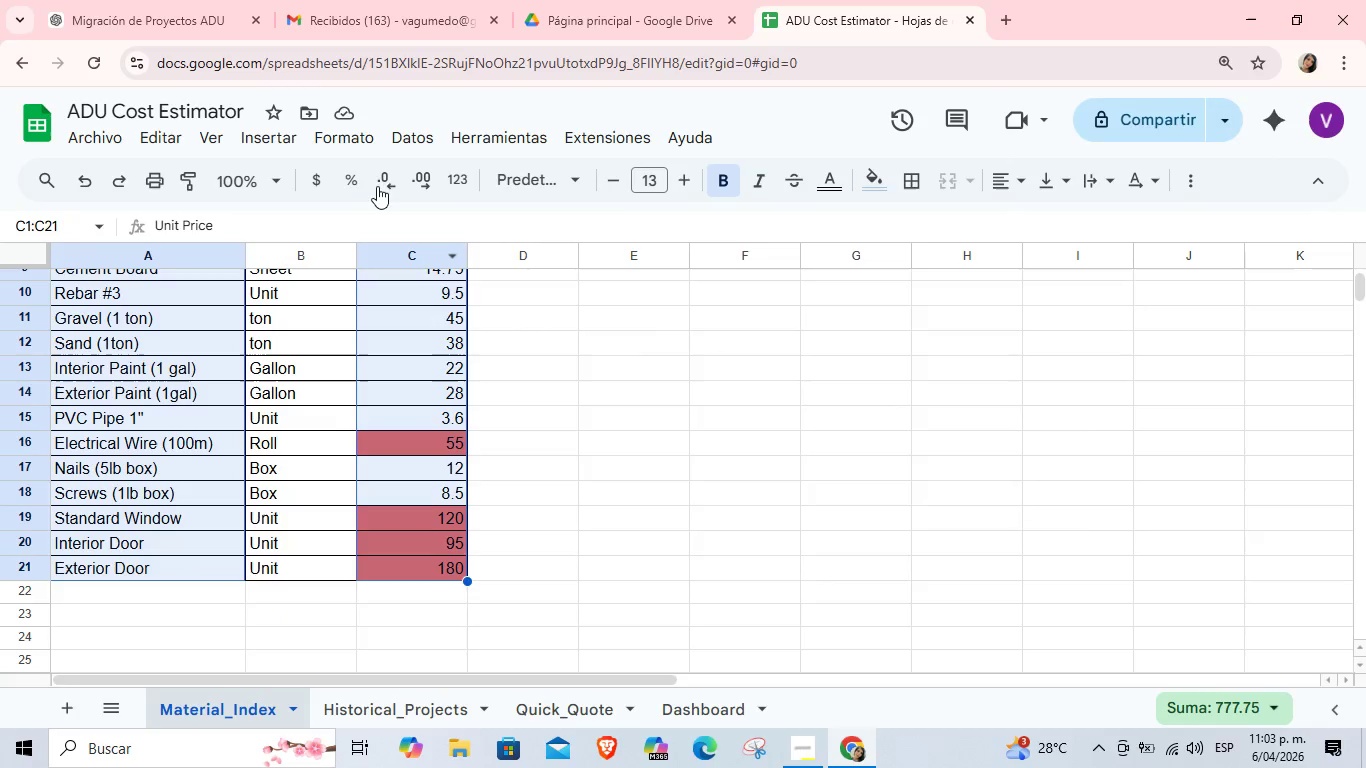 
hold_key(key=ControlLeft, duration=1.5)
 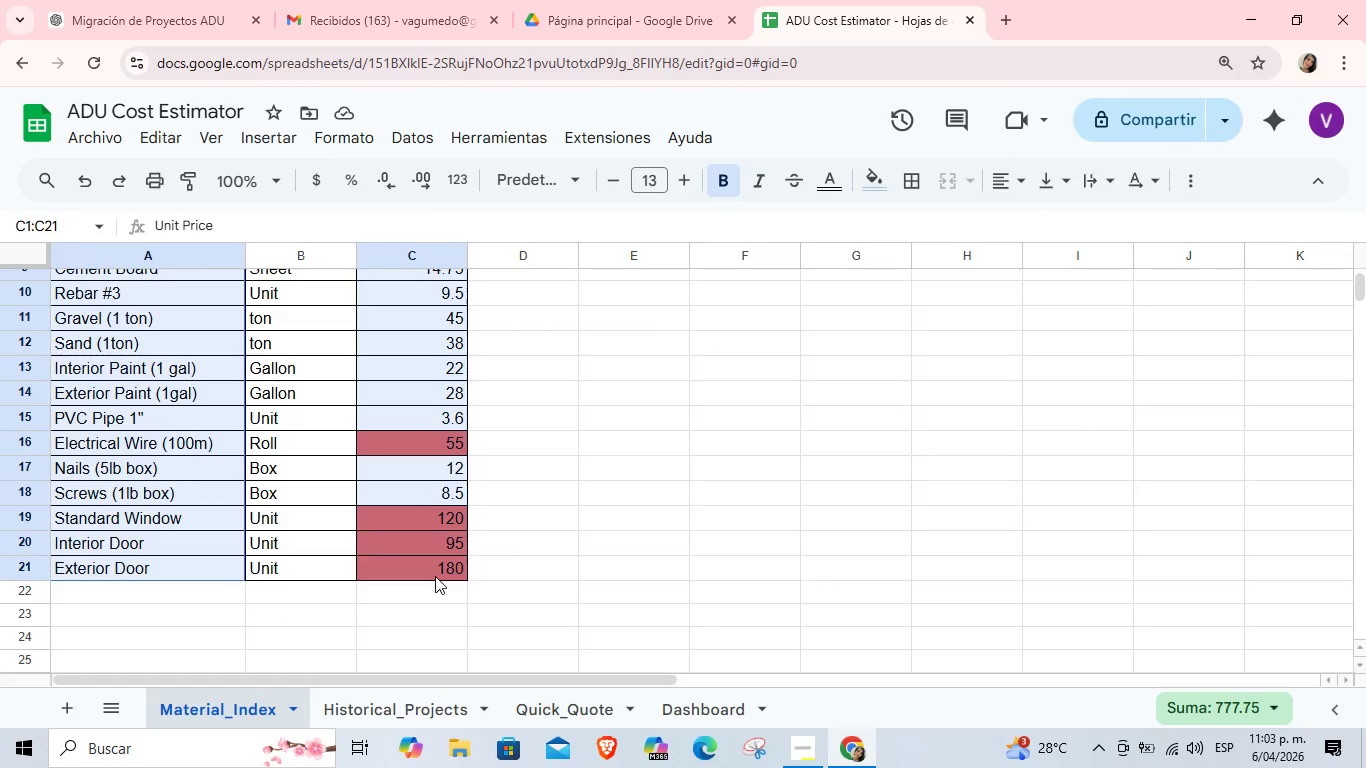 
hold_key(key=ControlLeft, duration=0.97)
 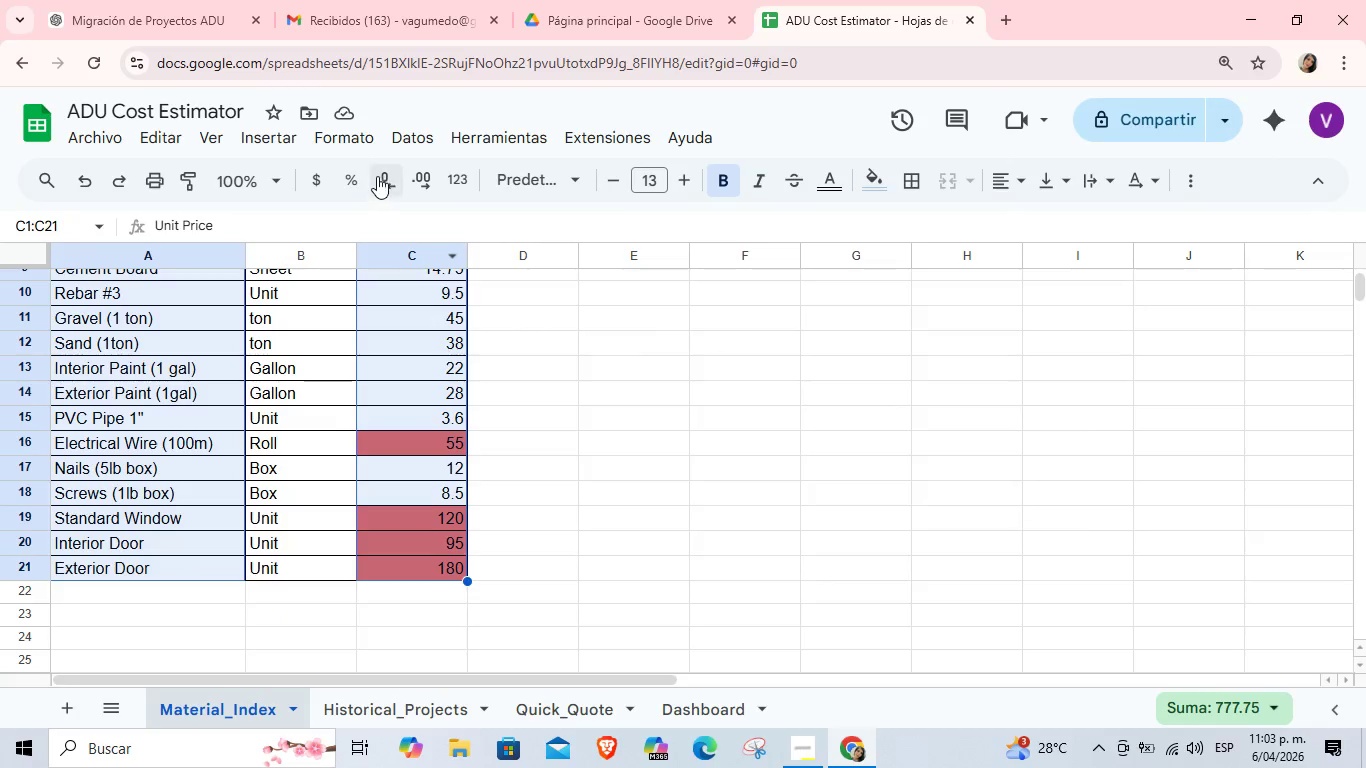 
hold_key(key=ControlLeft, duration=26.52)
left_click([282, 134])
 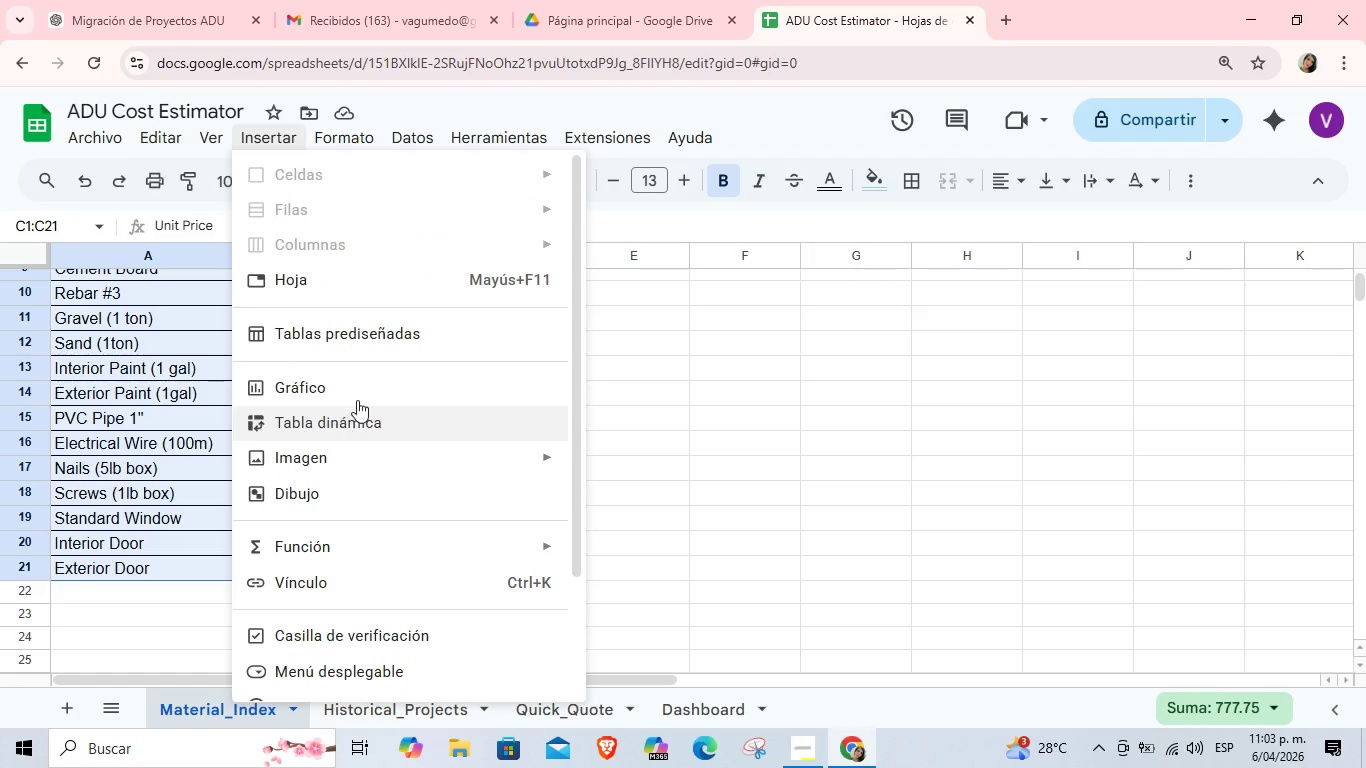 
left_click([369, 390])
 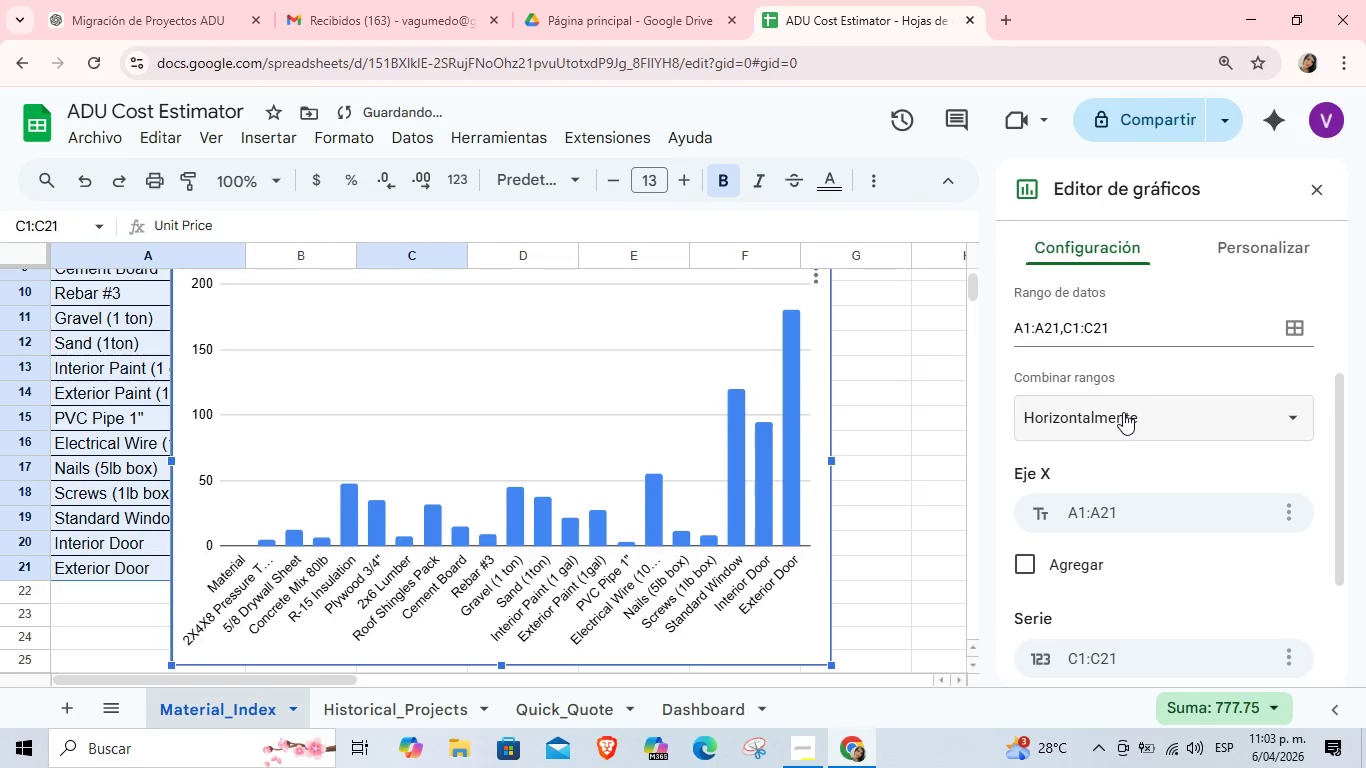 
scroll: coordinate [1097, 476], scroll_direction: up, amount: 2.0
 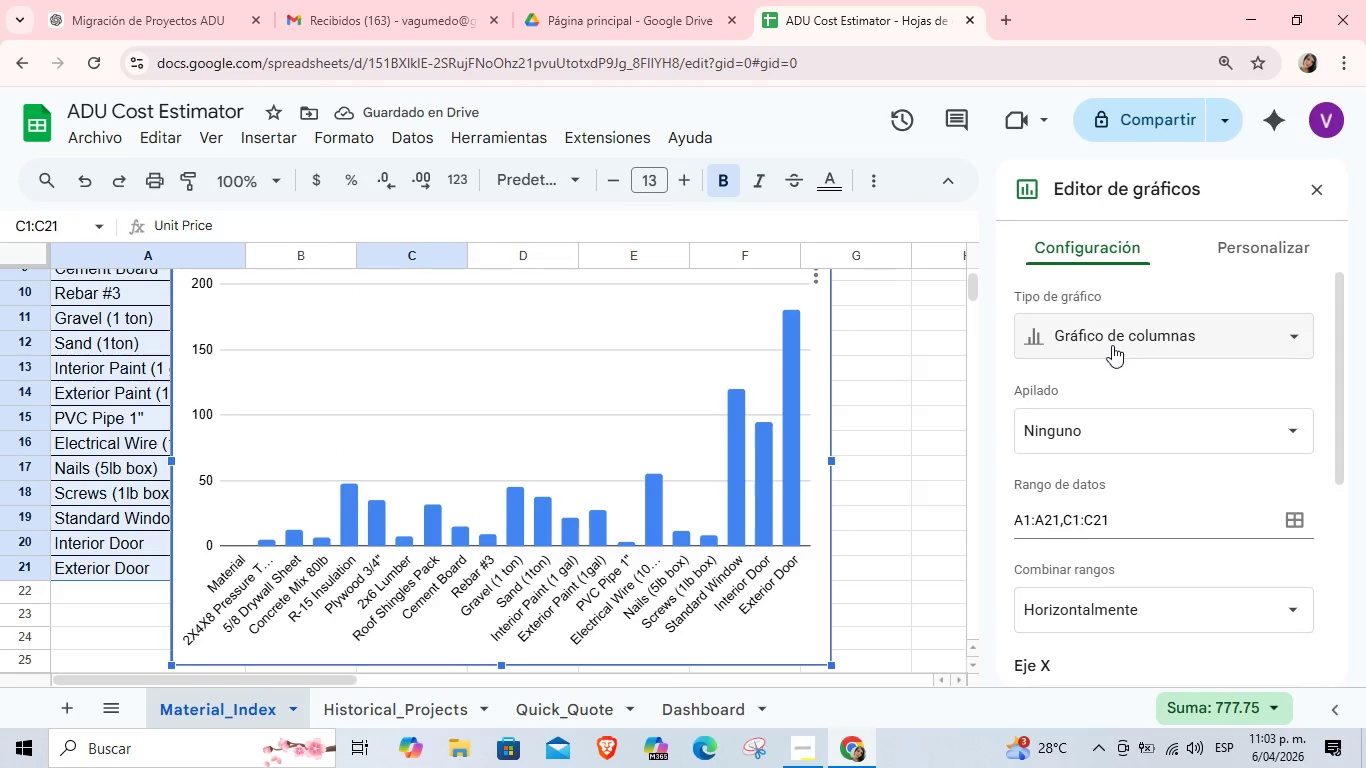 
left_click([1112, 345])
 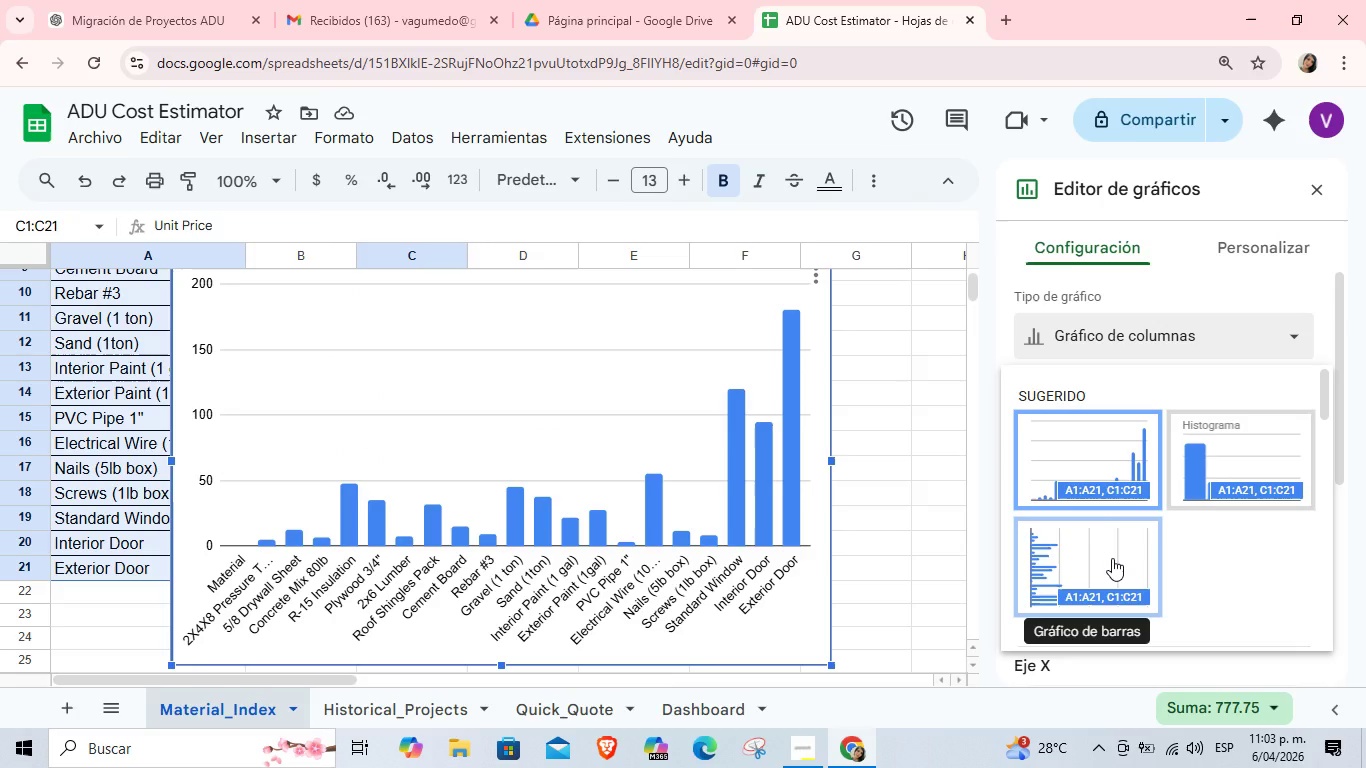 
left_click([1112, 558])
 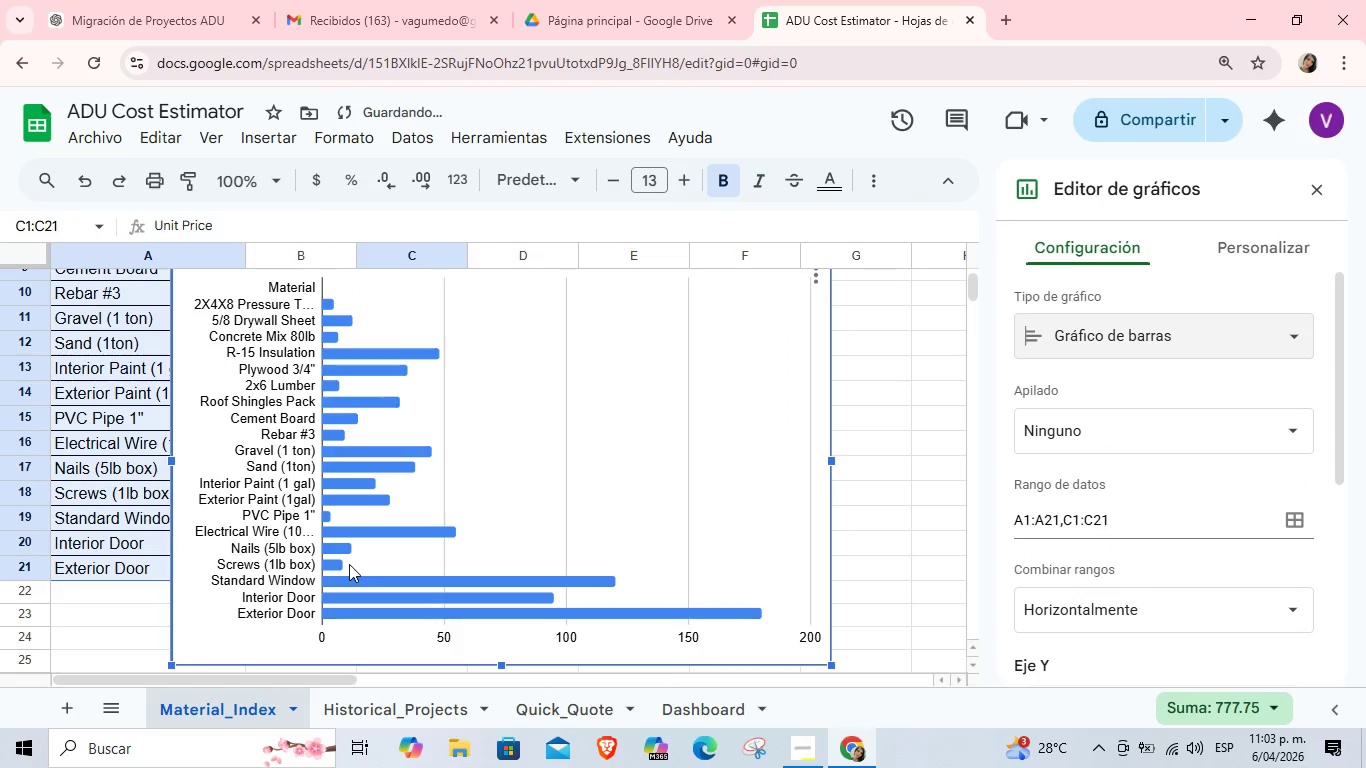 
scroll: coordinate [768, 573], scroll_direction: up, amount: 4.0
 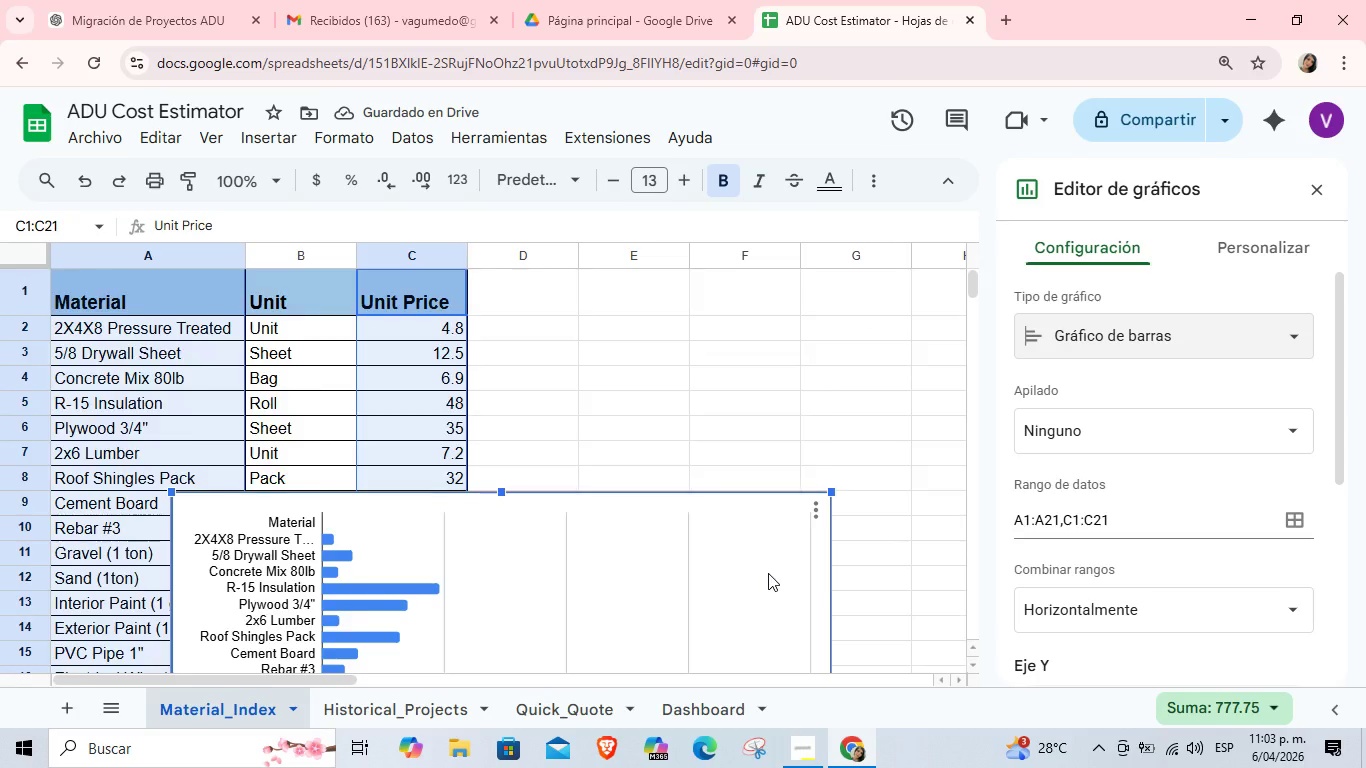 
scroll: coordinate [768, 573], scroll_direction: down, amount: 2.0
 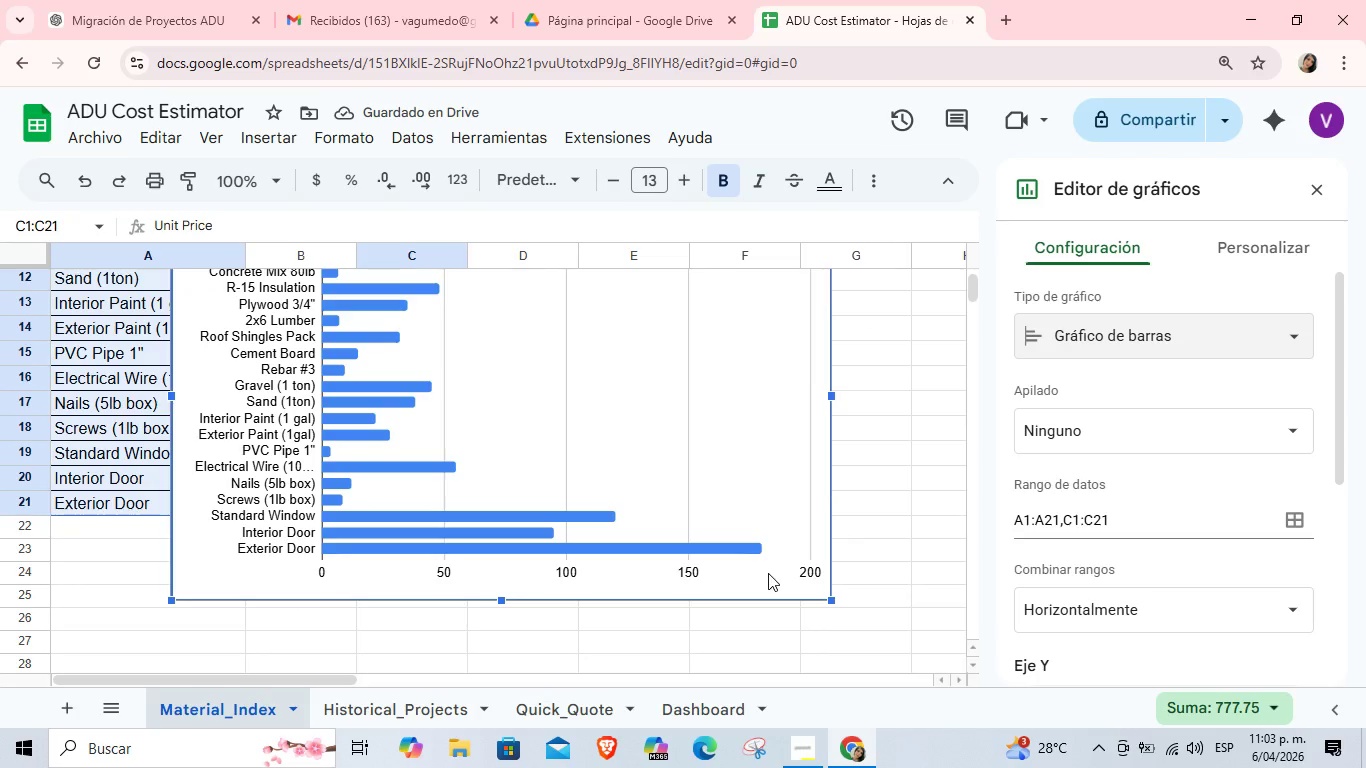 
scroll: coordinate [768, 573], scroll_direction: up, amount: 1.0
 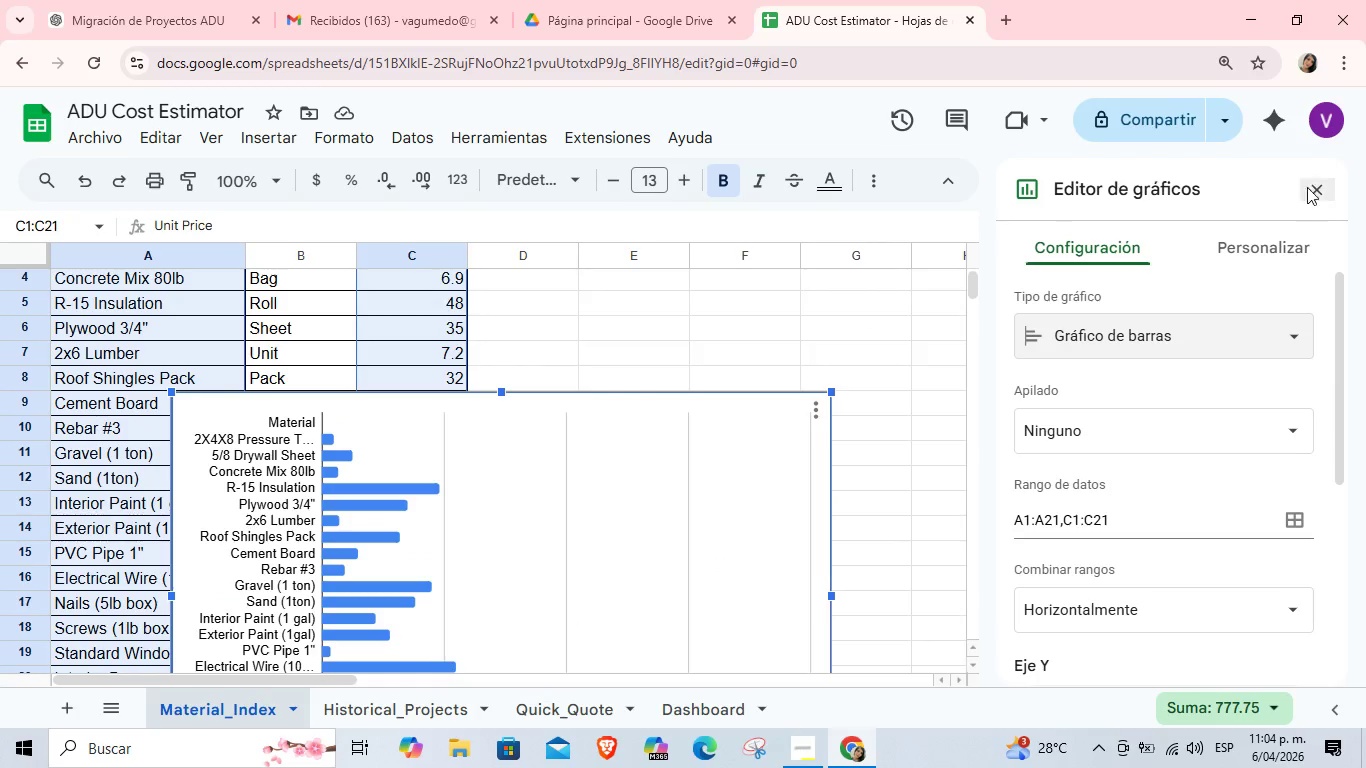 
left_click([1312, 182])
 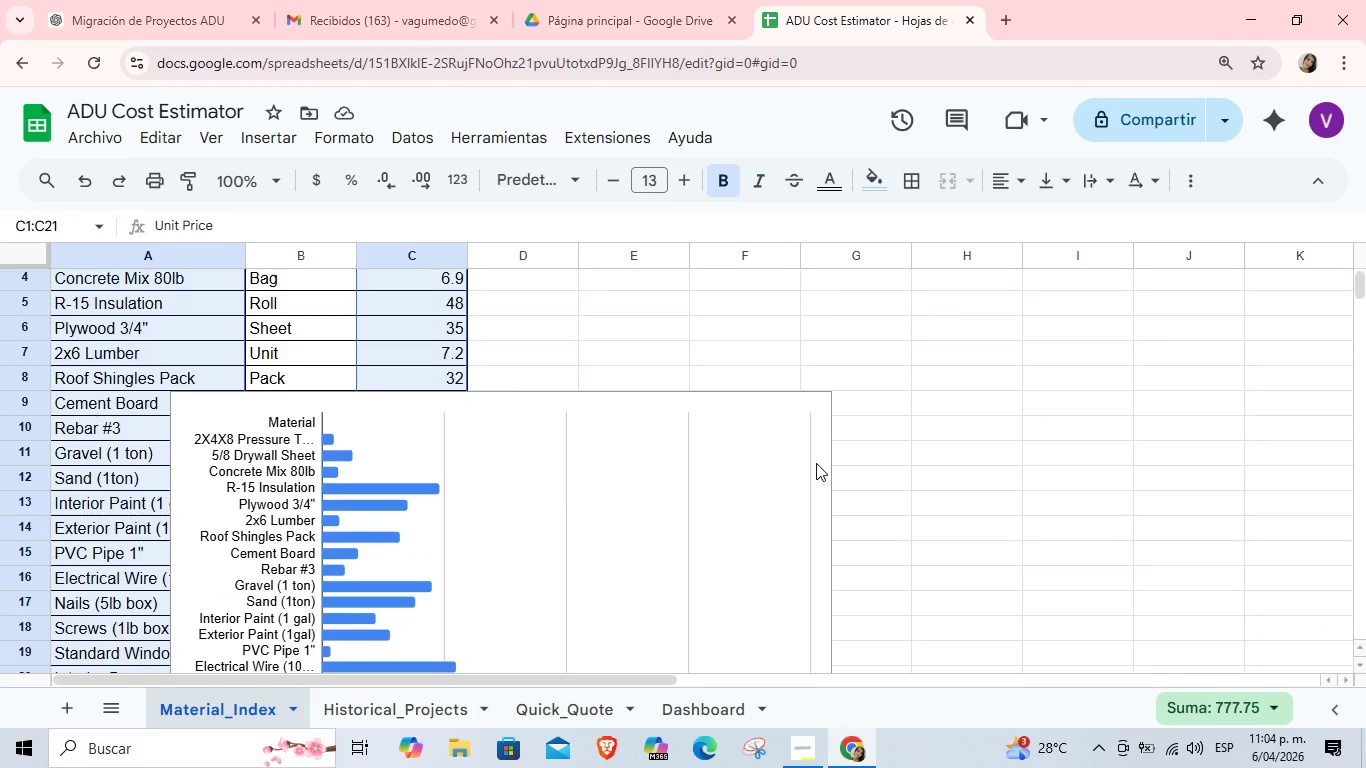 
left_click([789, 351])
 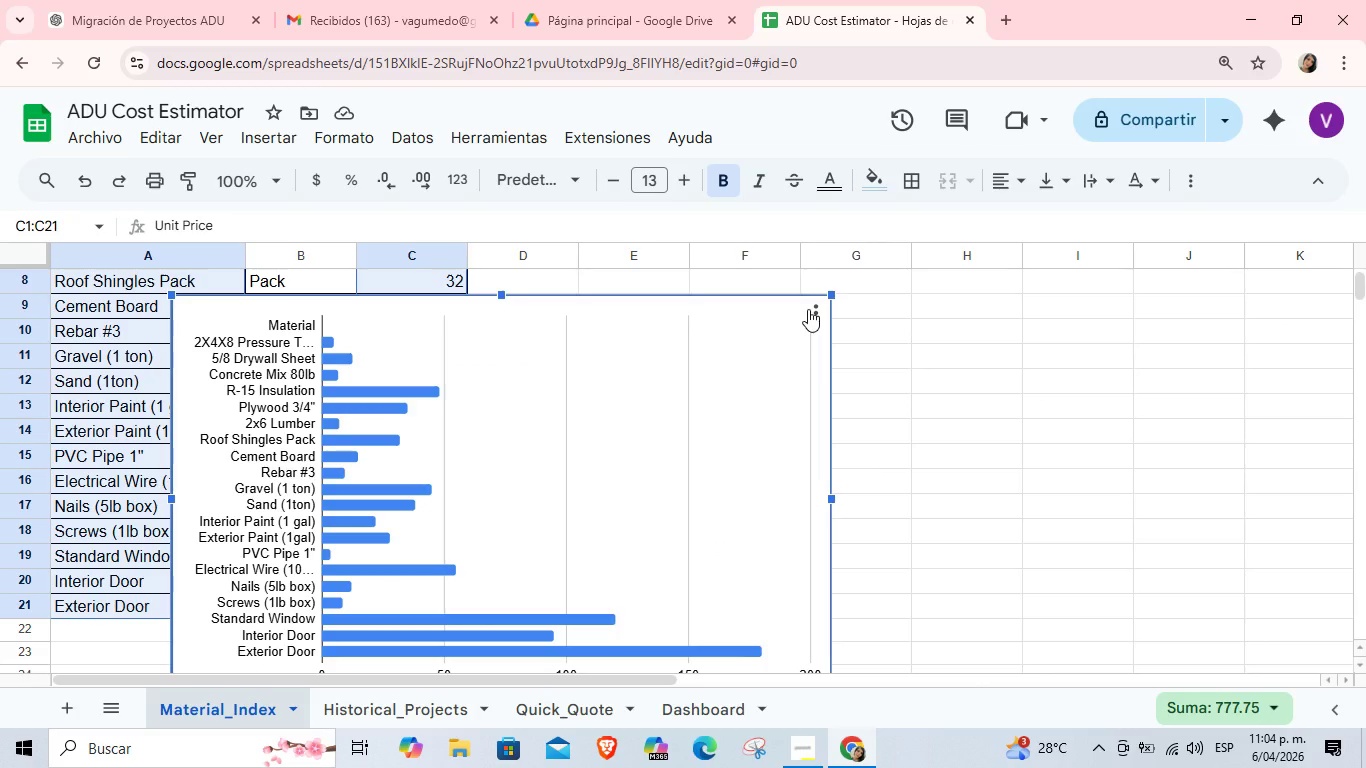 
scroll: coordinate [816, 463], scroll_direction: down, amount: 1.0
 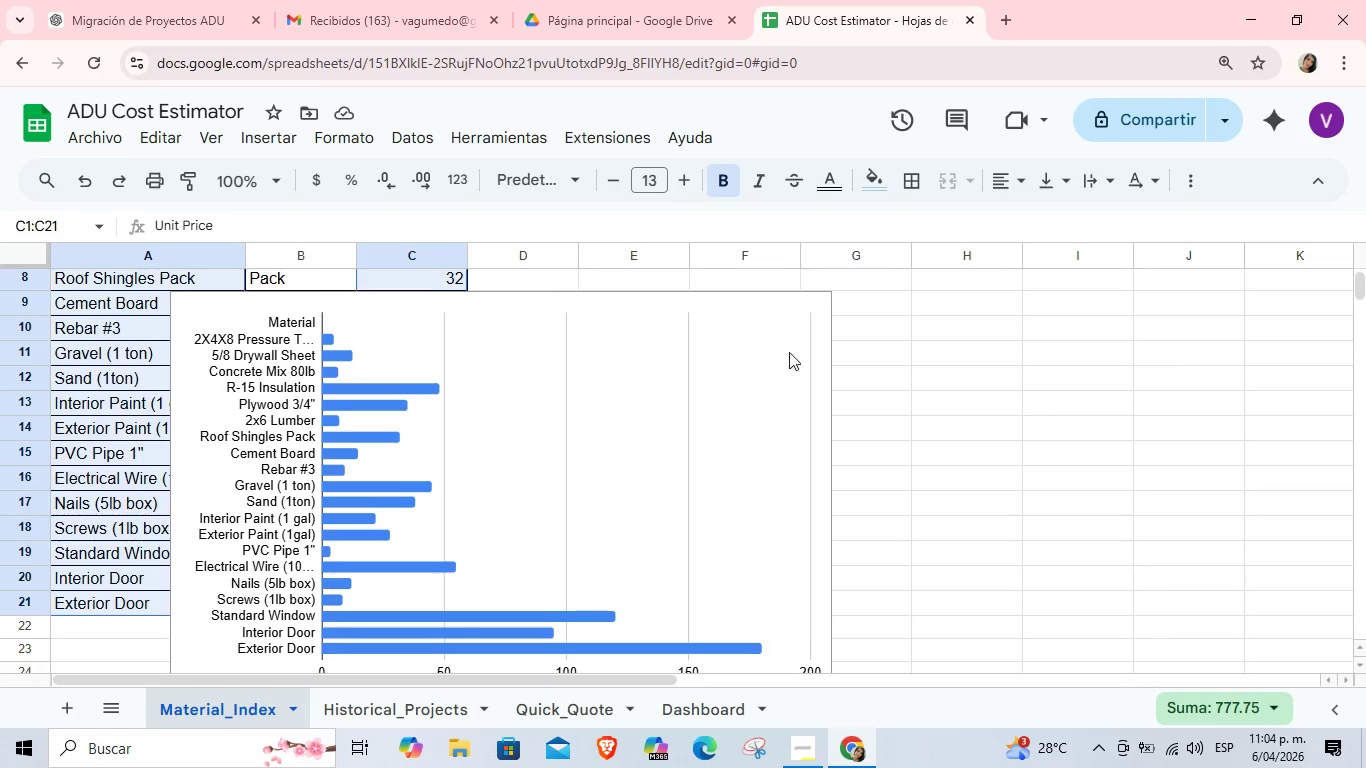 
left_click([808, 309])
 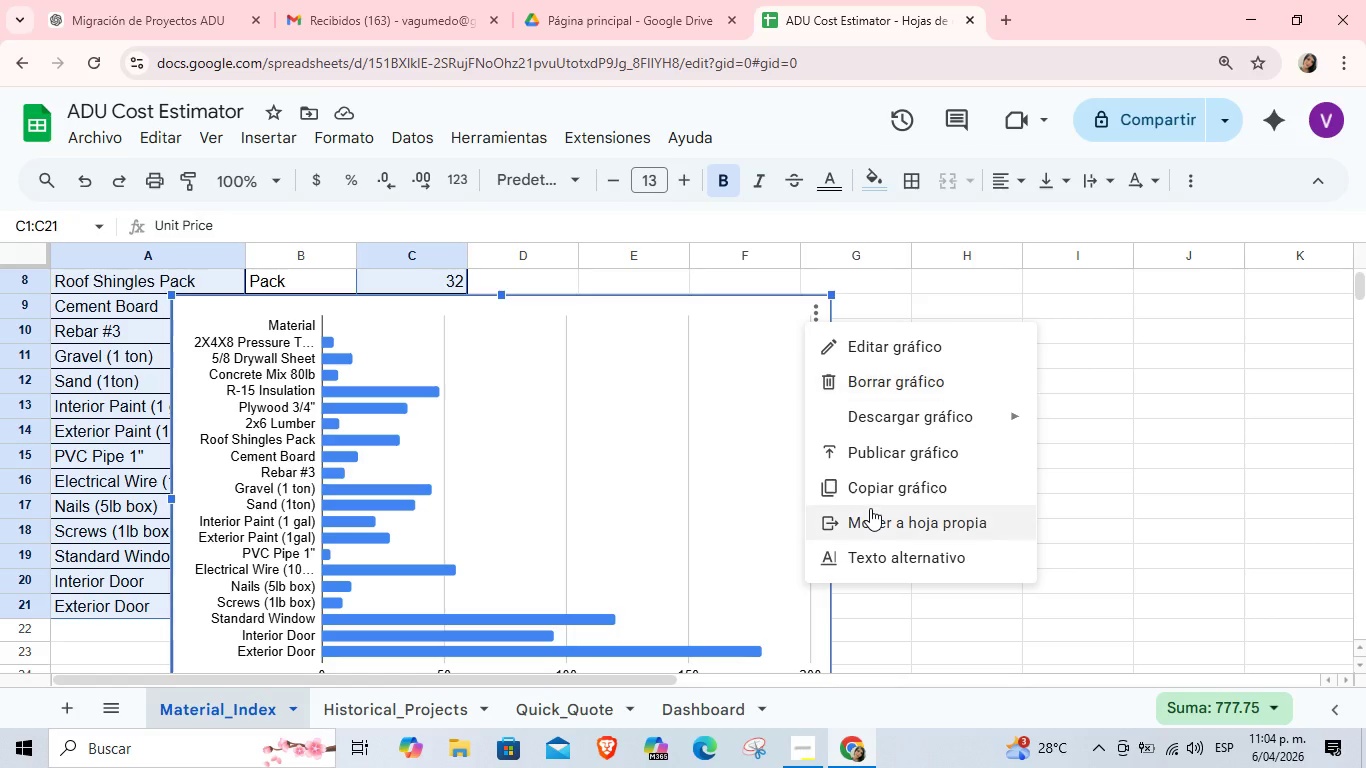 
left_click([889, 490])
 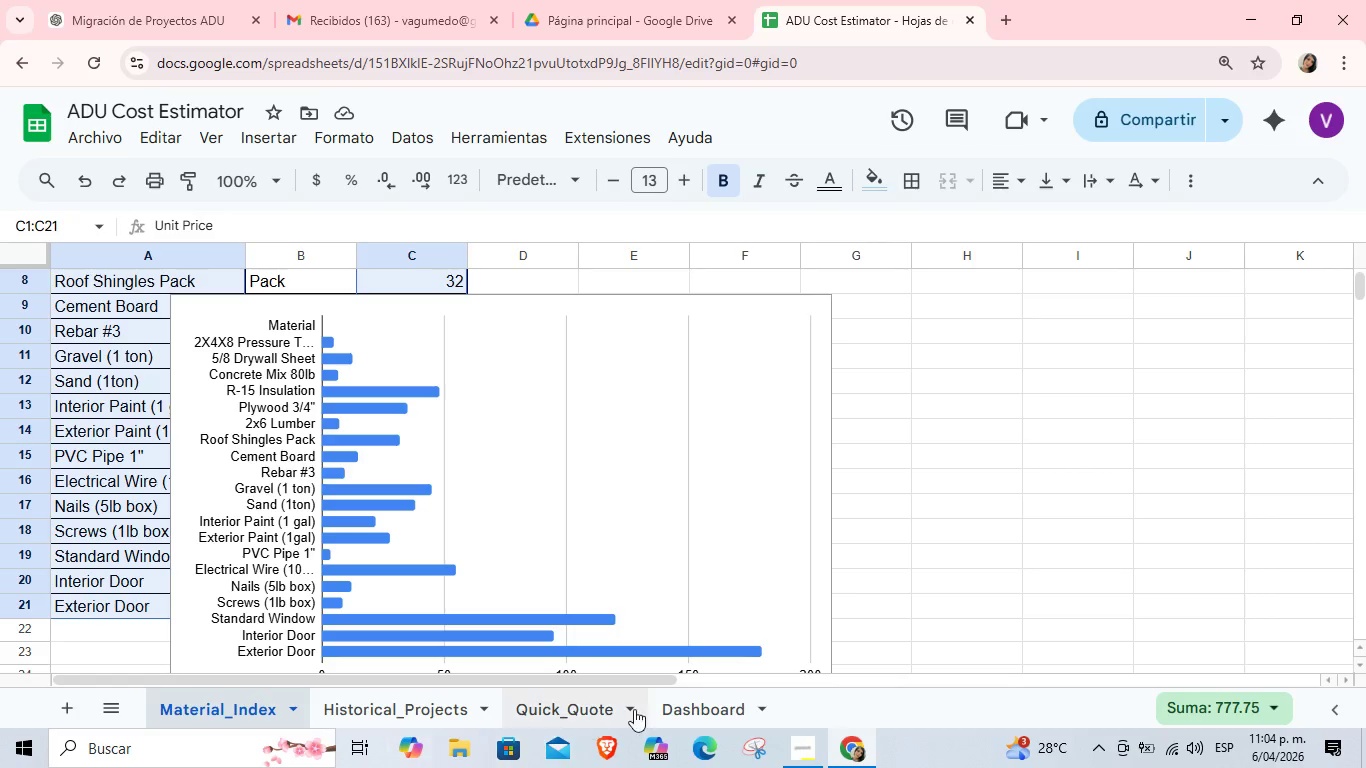 
left_click([682, 712])
 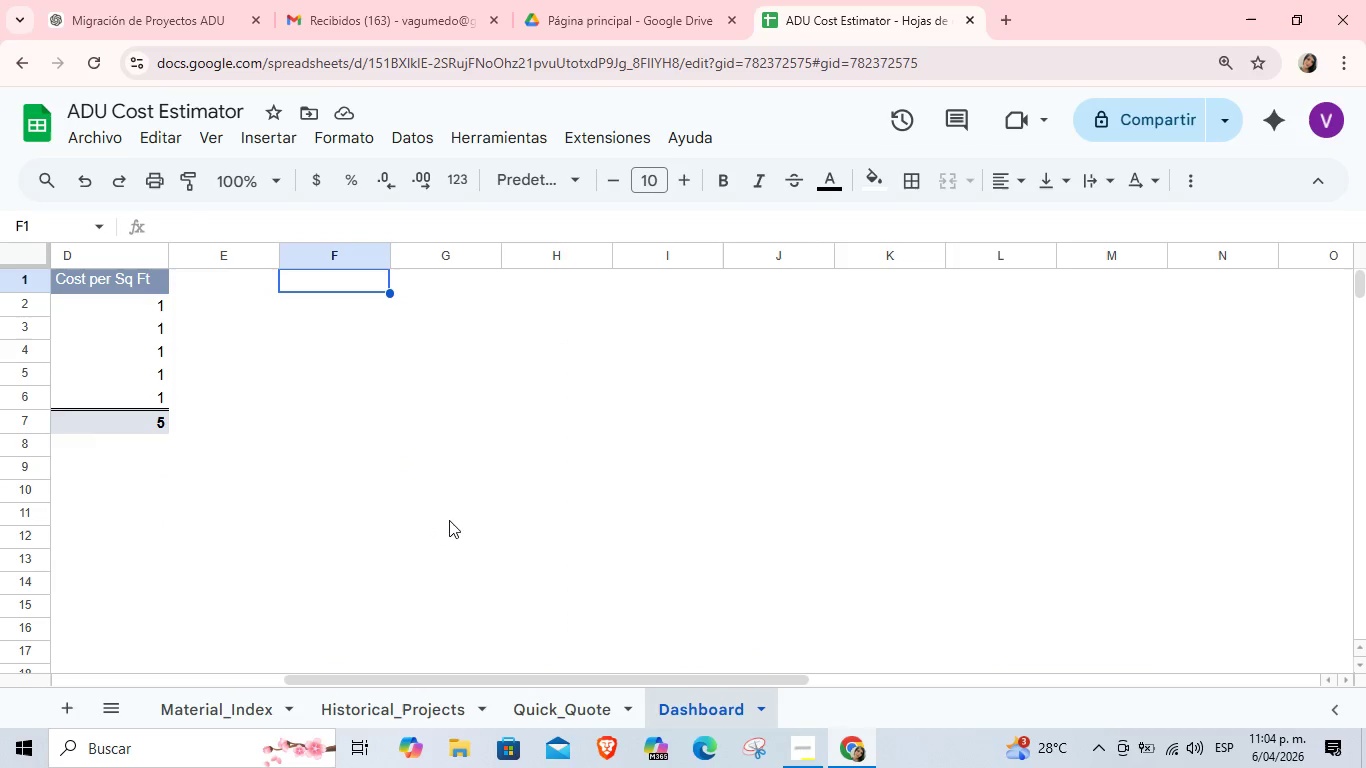 
scroll: coordinate [454, 516], scroll_direction: up, amount: 2.0
 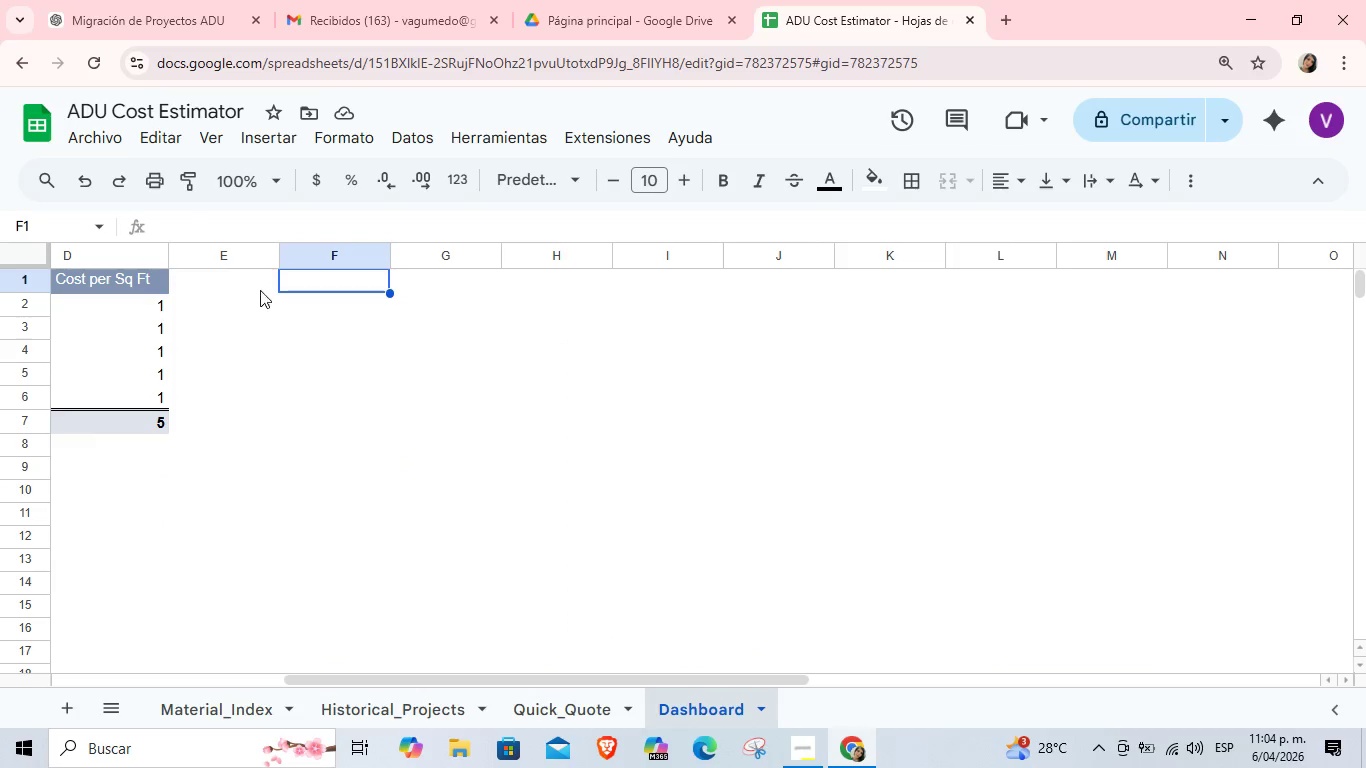 
left_click([259, 285])
 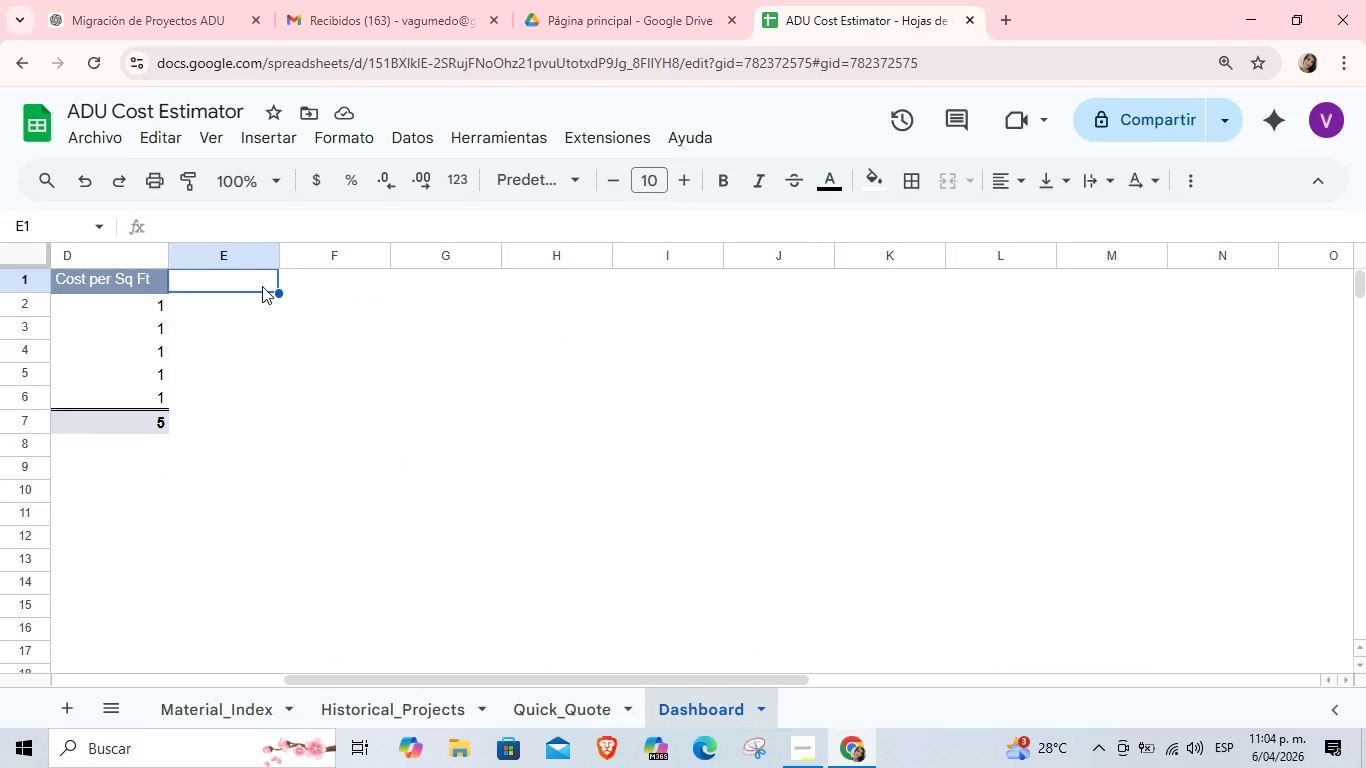 
key(Control+V)
 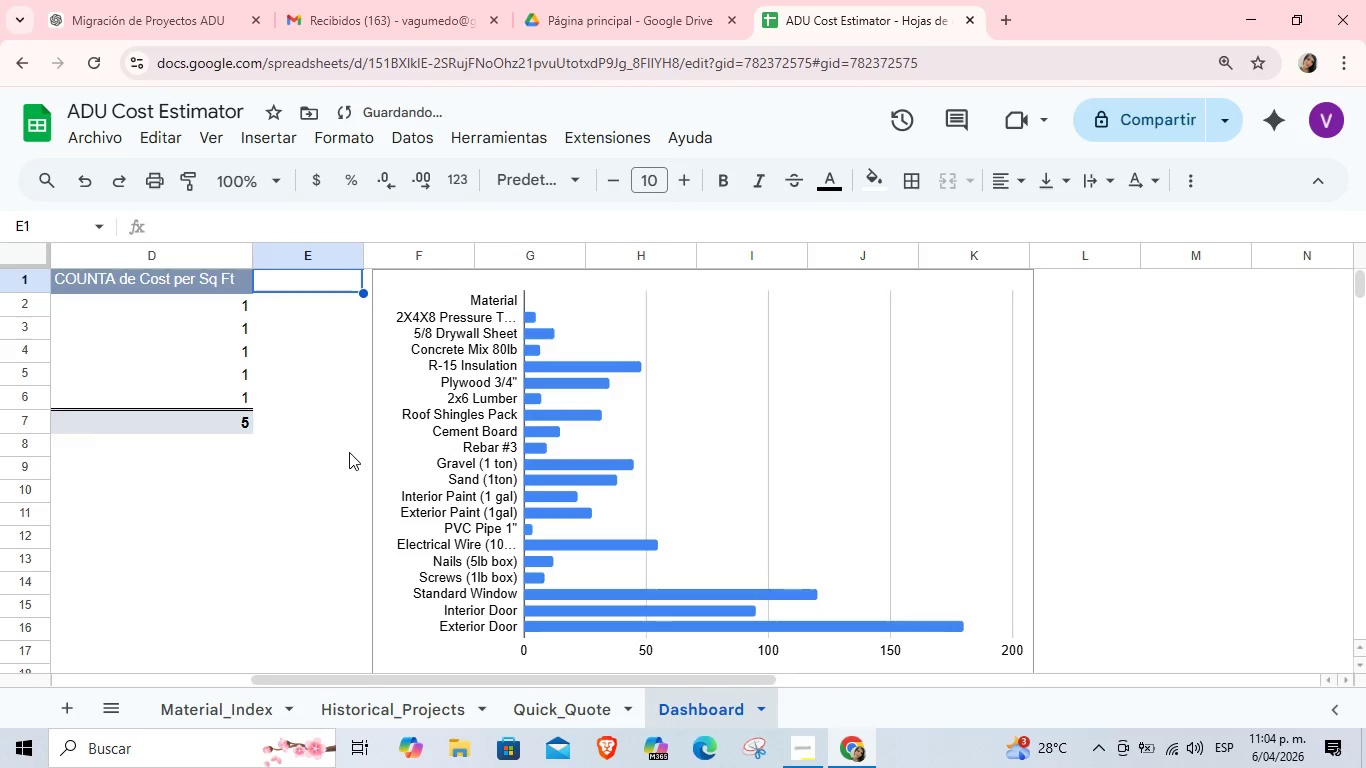 
left_click([349, 452])
 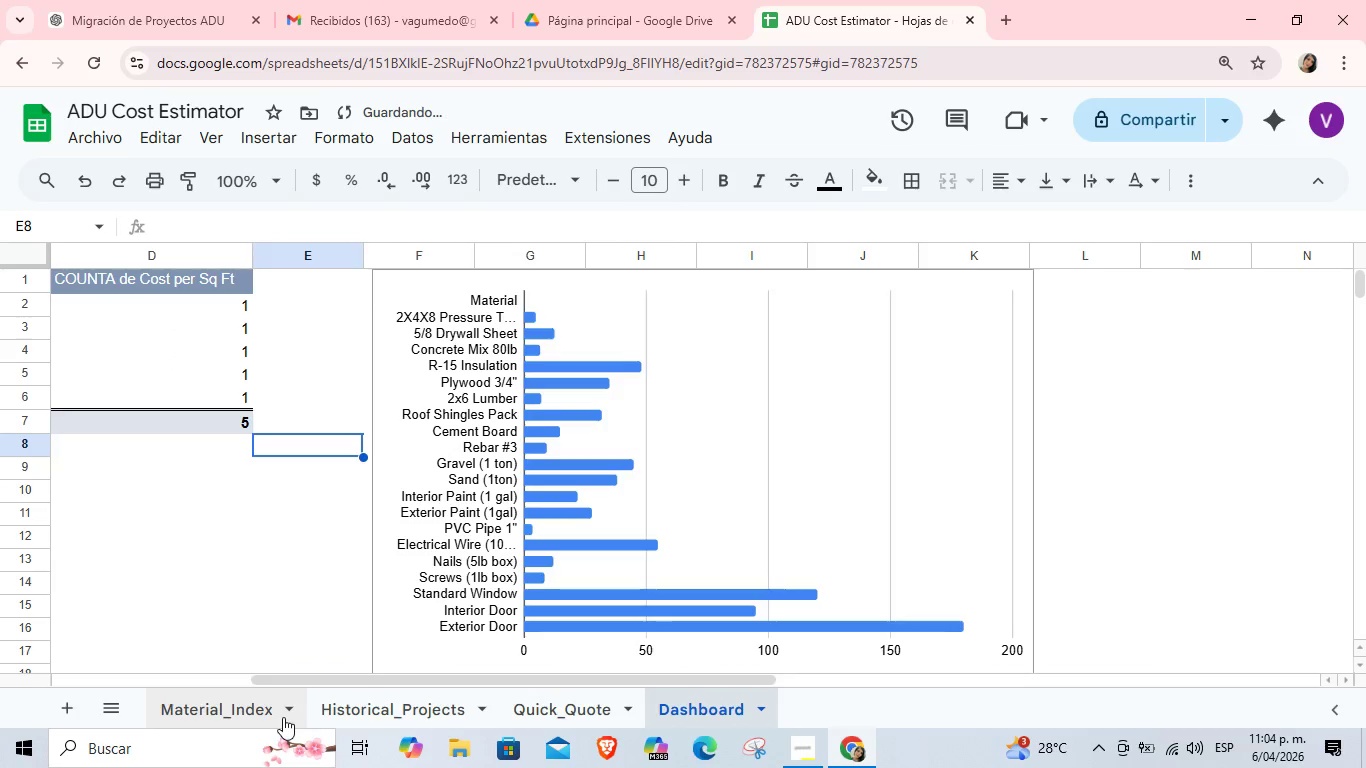 
left_click([255, 723])
 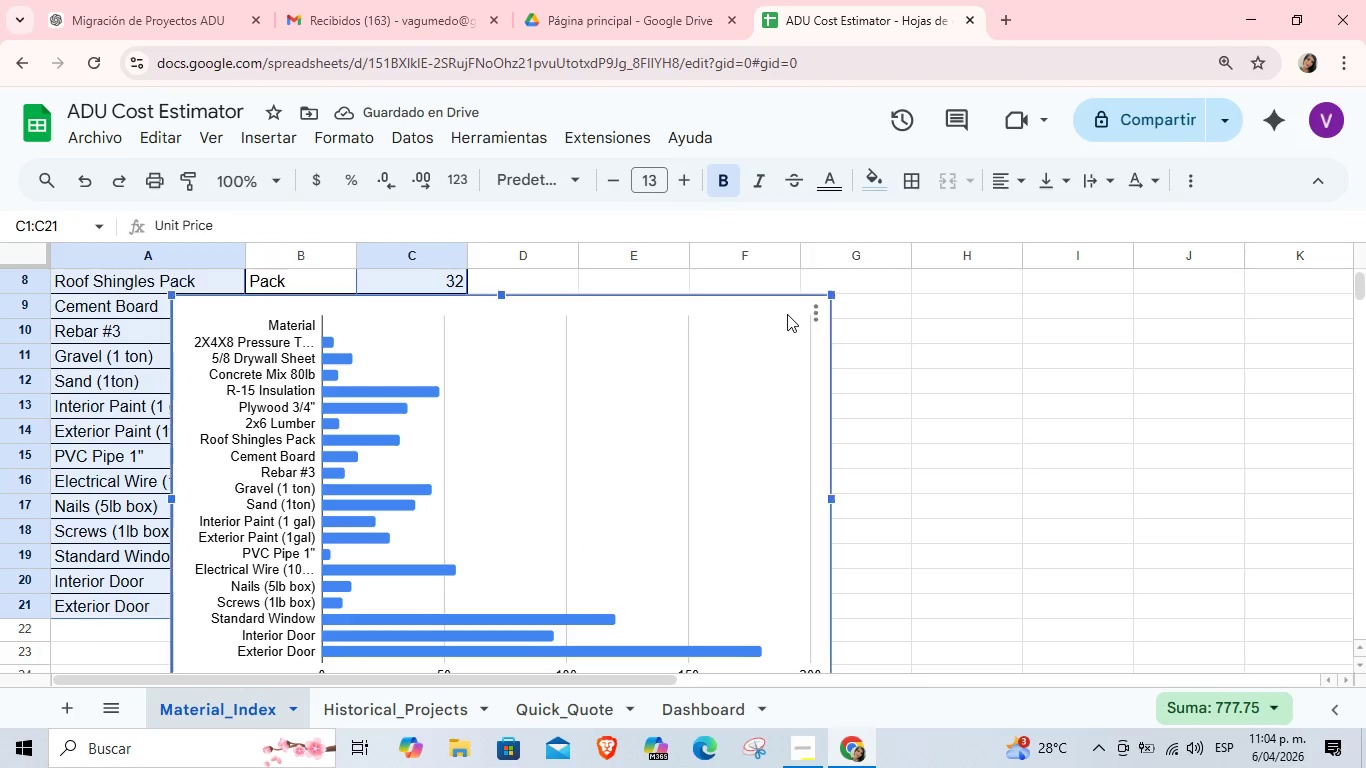 
double_click([814, 306])
 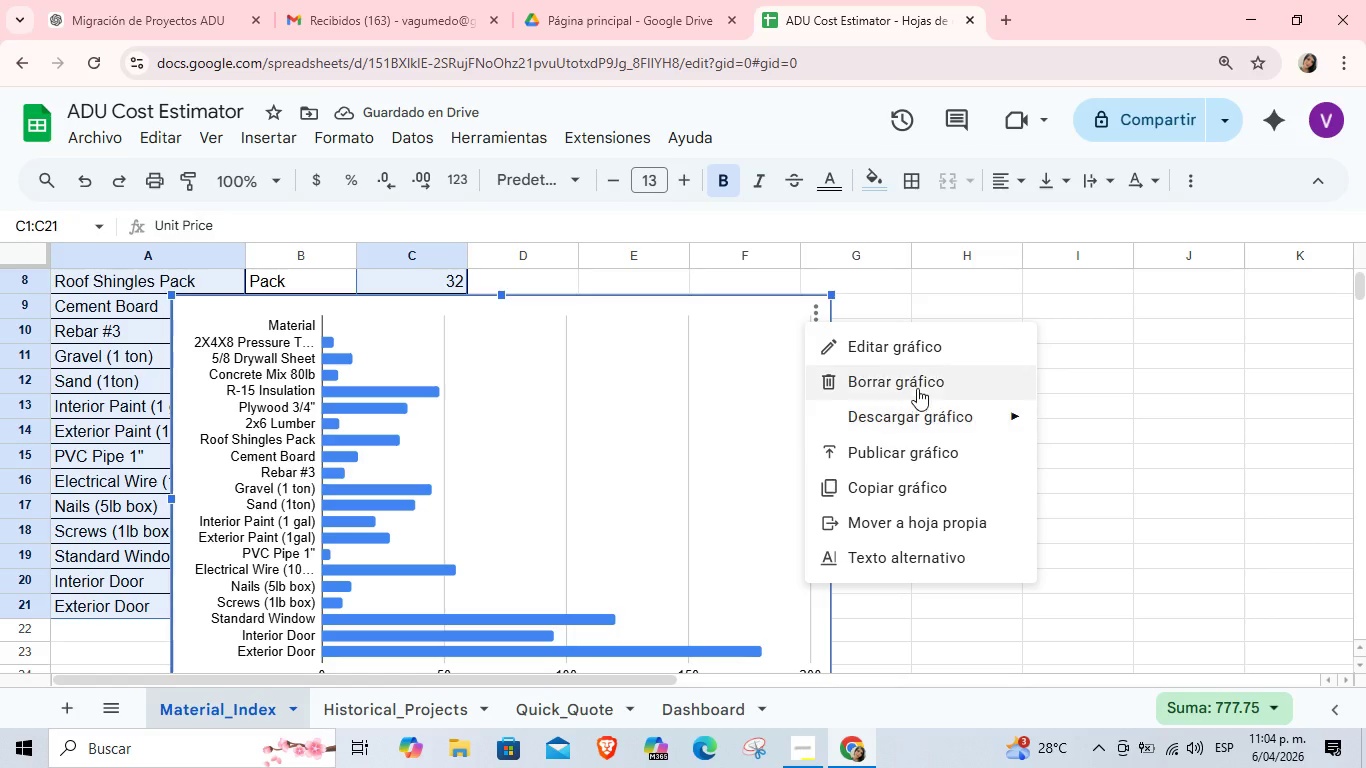 
left_click([918, 385])
 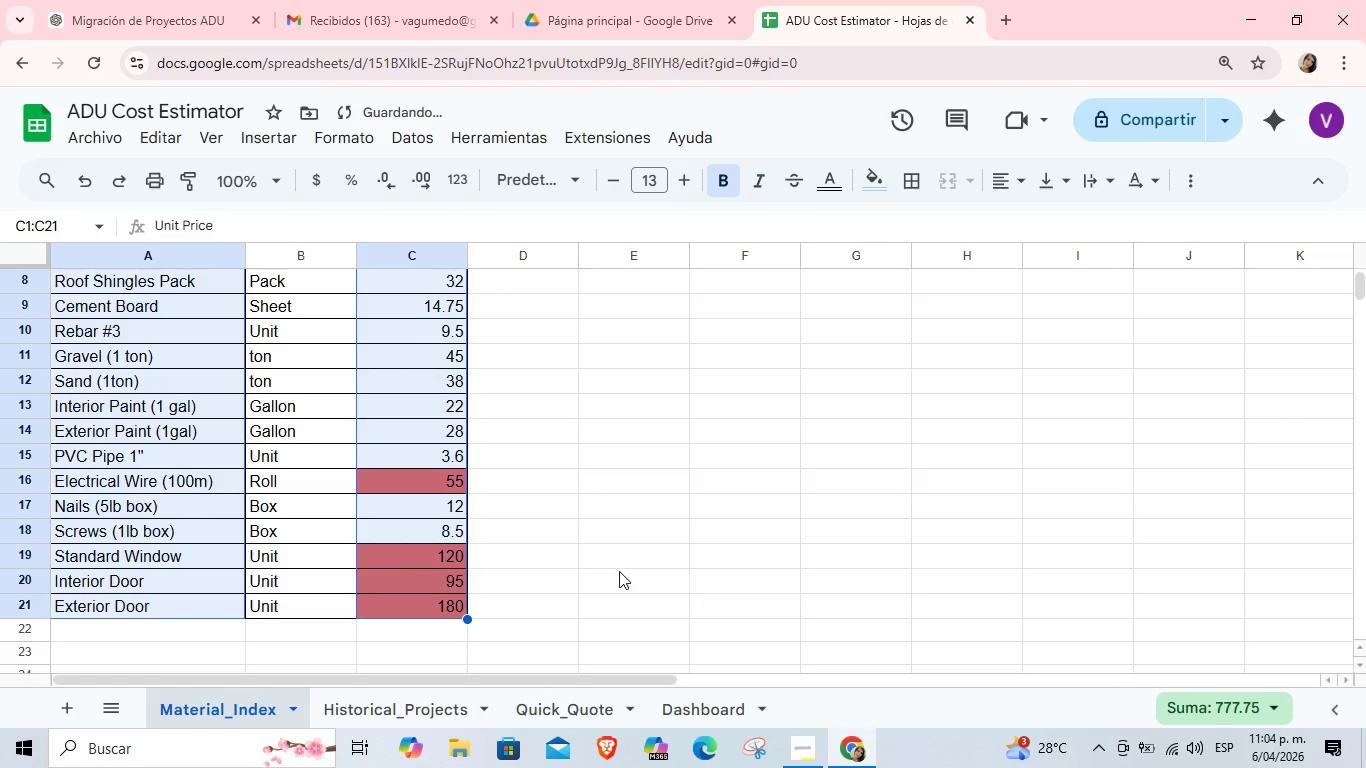 
left_click([772, 494])
 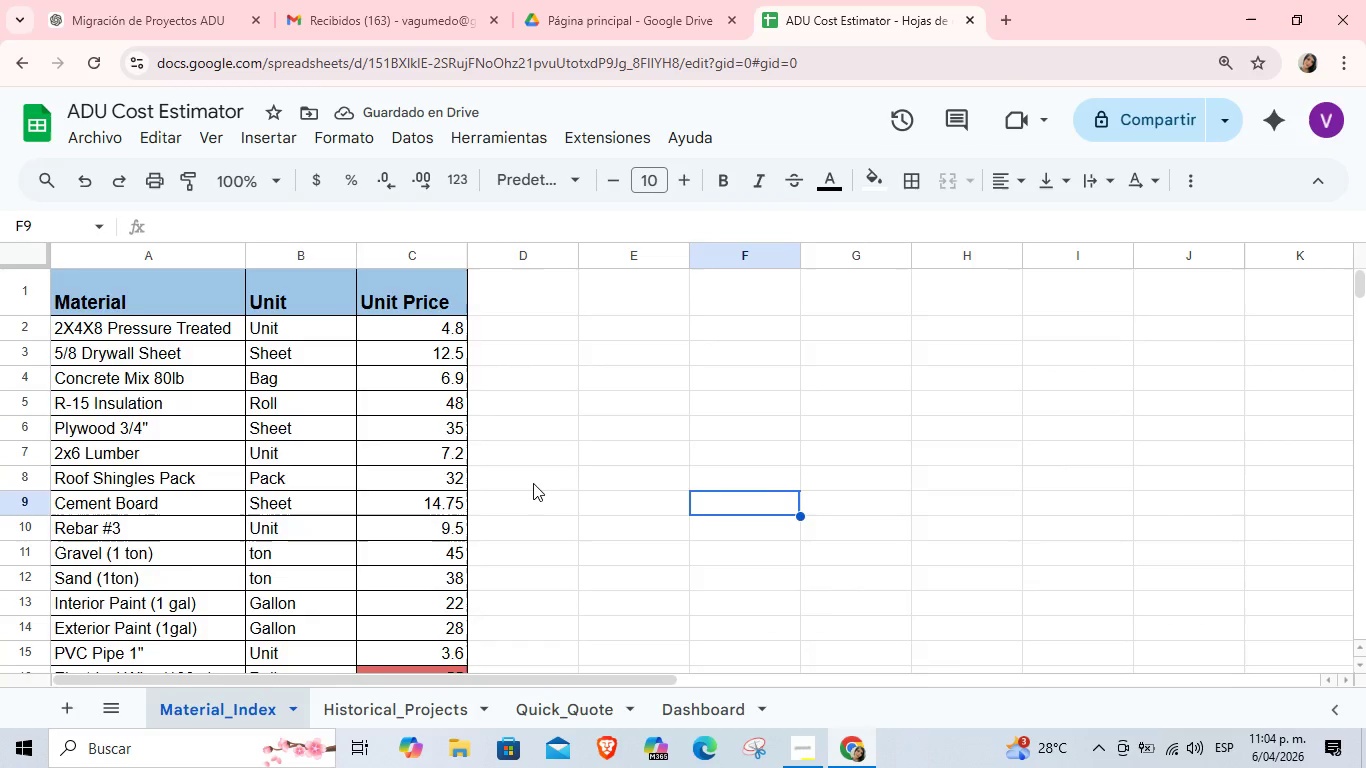 
scroll: coordinate [619, 571], scroll_direction: up, amount: 3.0
 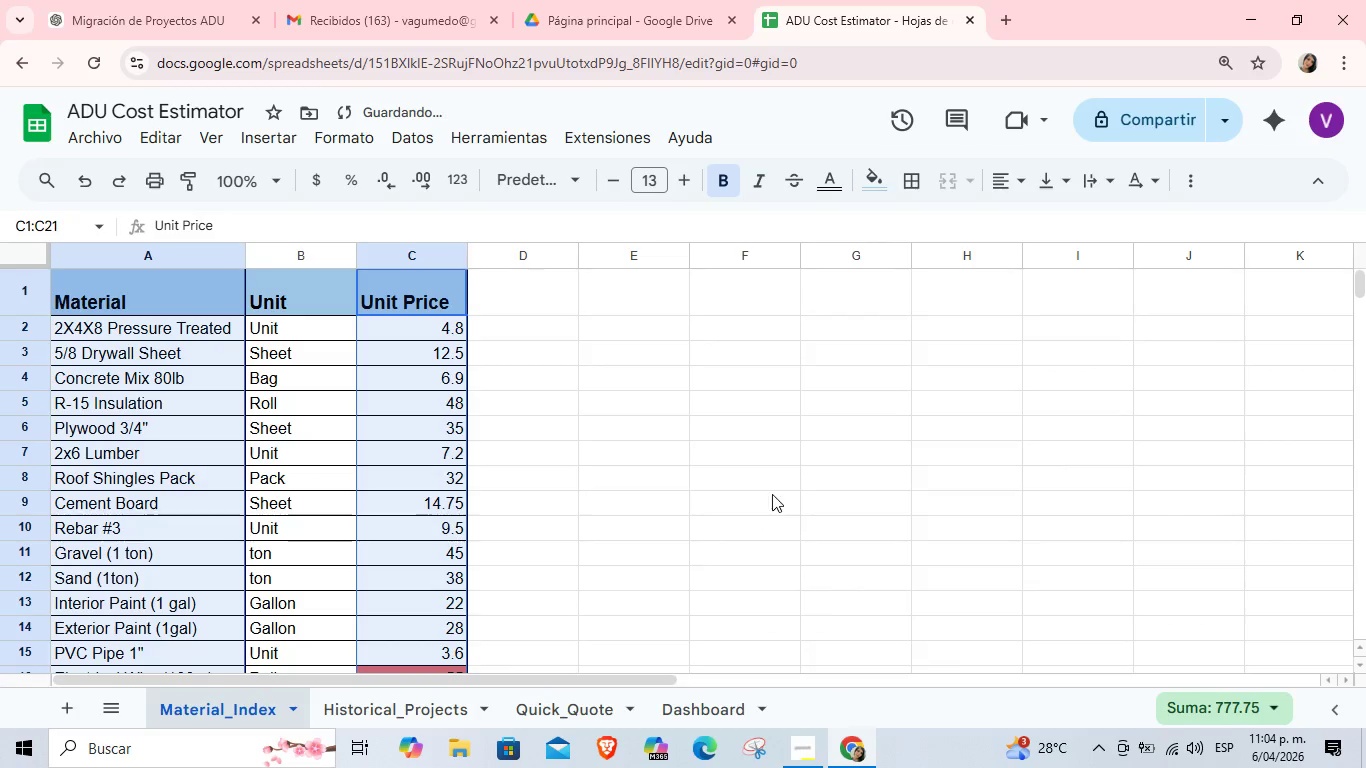 
scroll: coordinate [533, 483], scroll_direction: down, amount: 1.0
 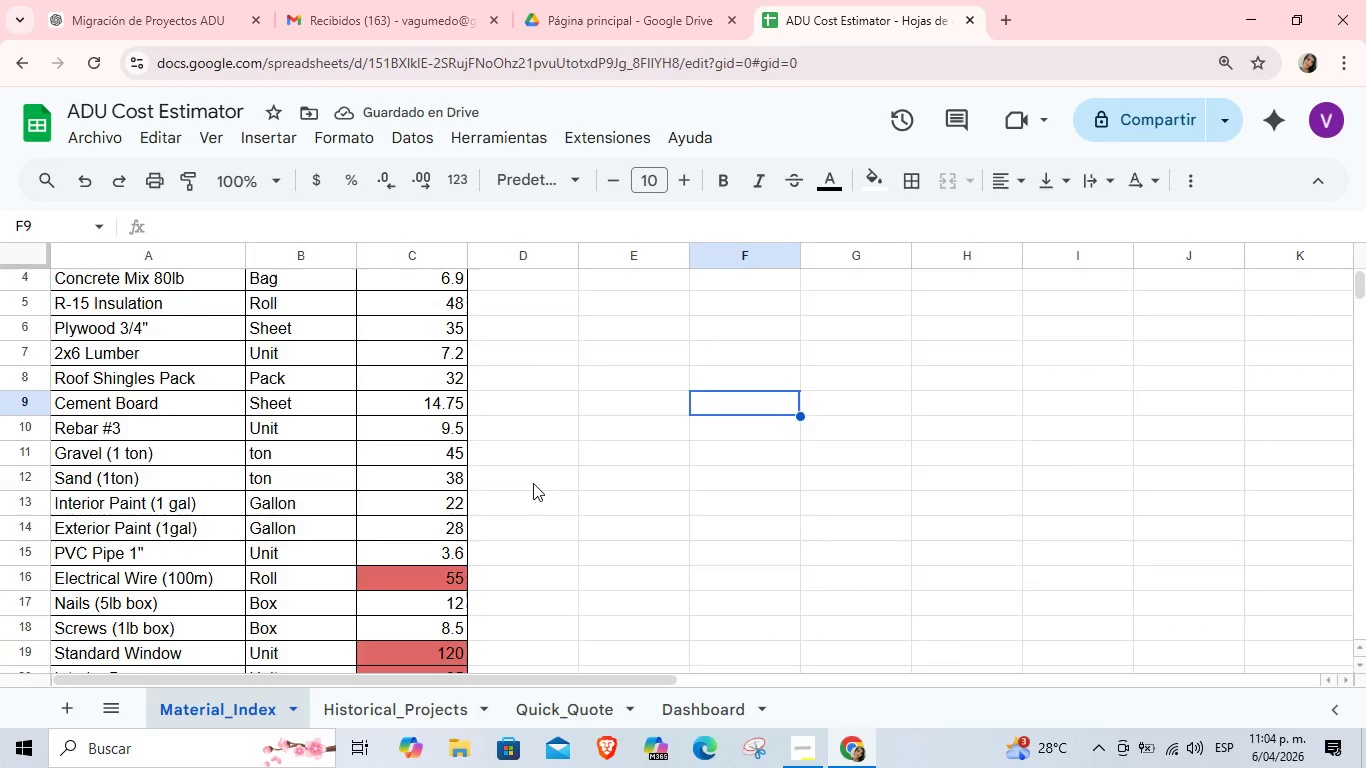 
scroll: coordinate [533, 483], scroll_direction: up, amount: 2.0
 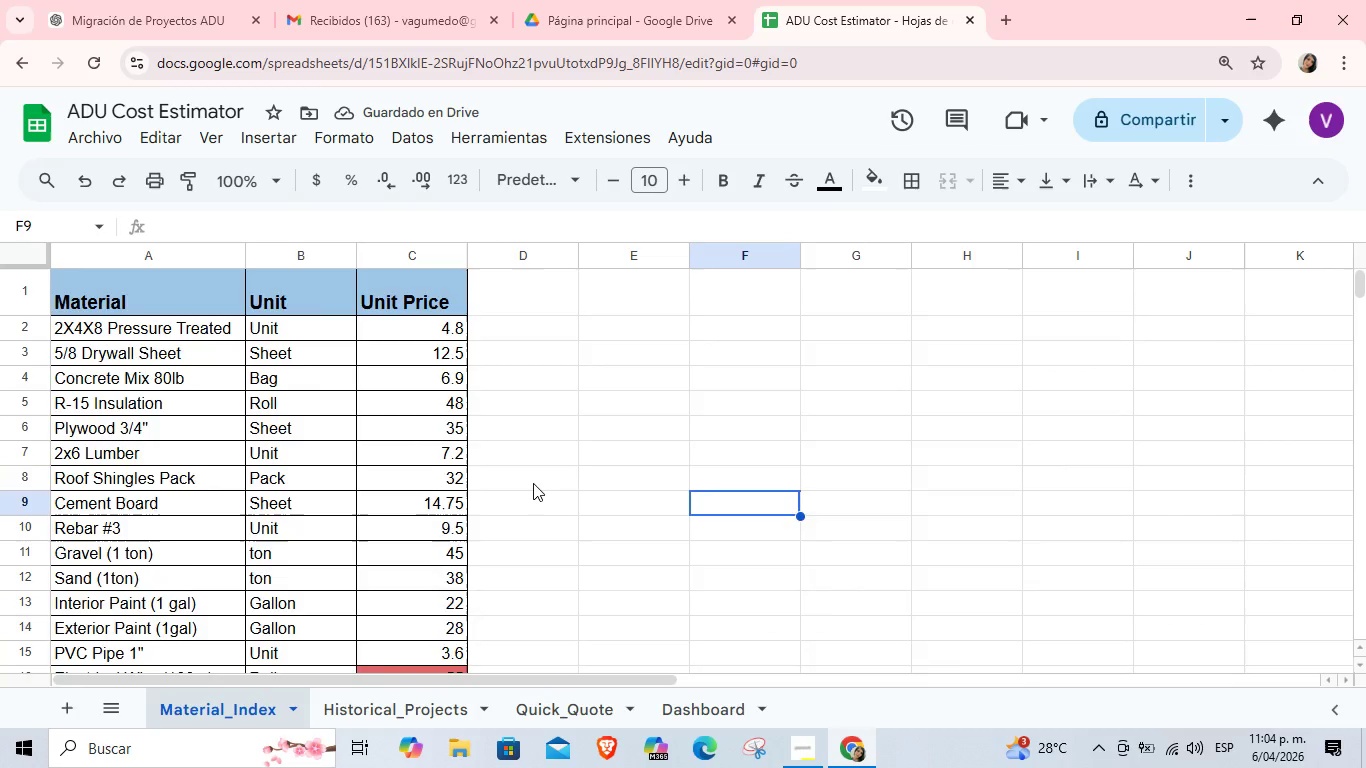 
scroll: coordinate [533, 483], scroll_direction: down, amount: 1.0
 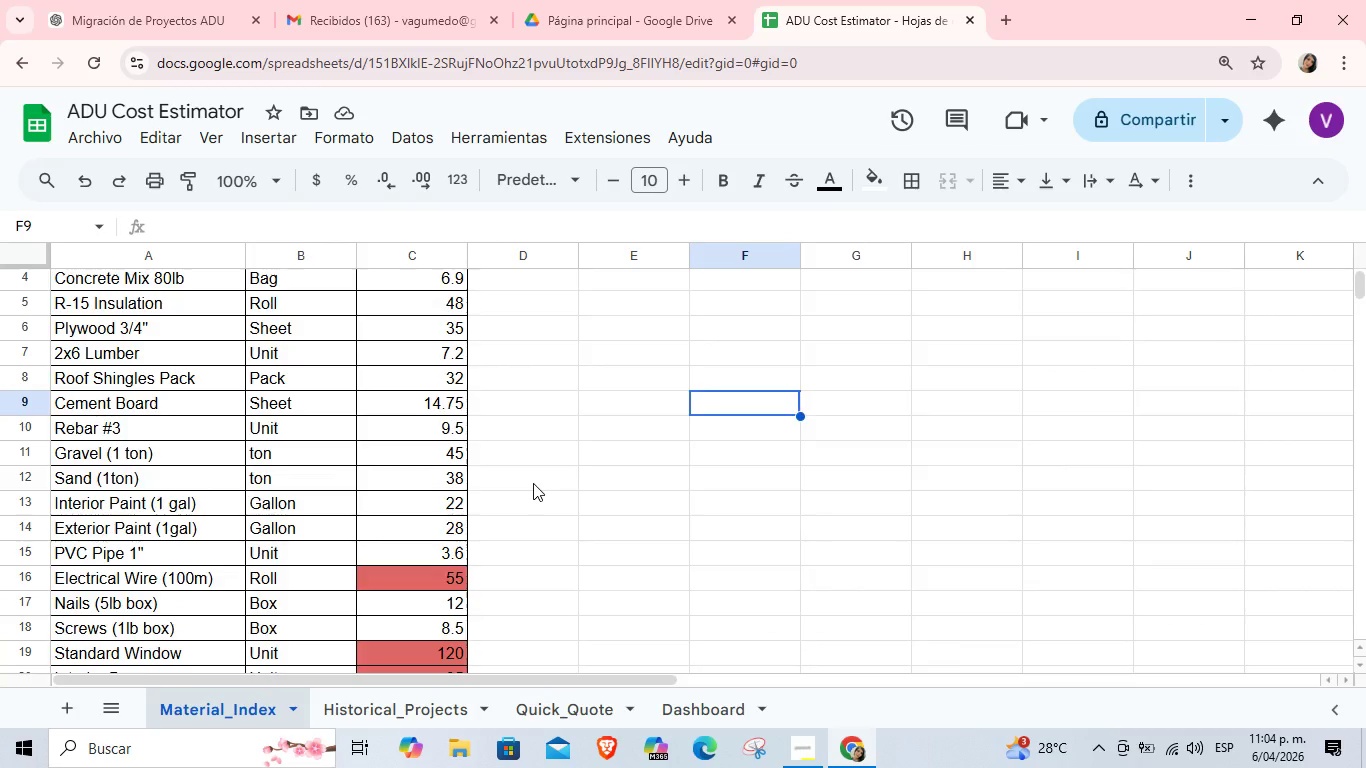 
scroll: coordinate [533, 483], scroll_direction: up, amount: 2.0
 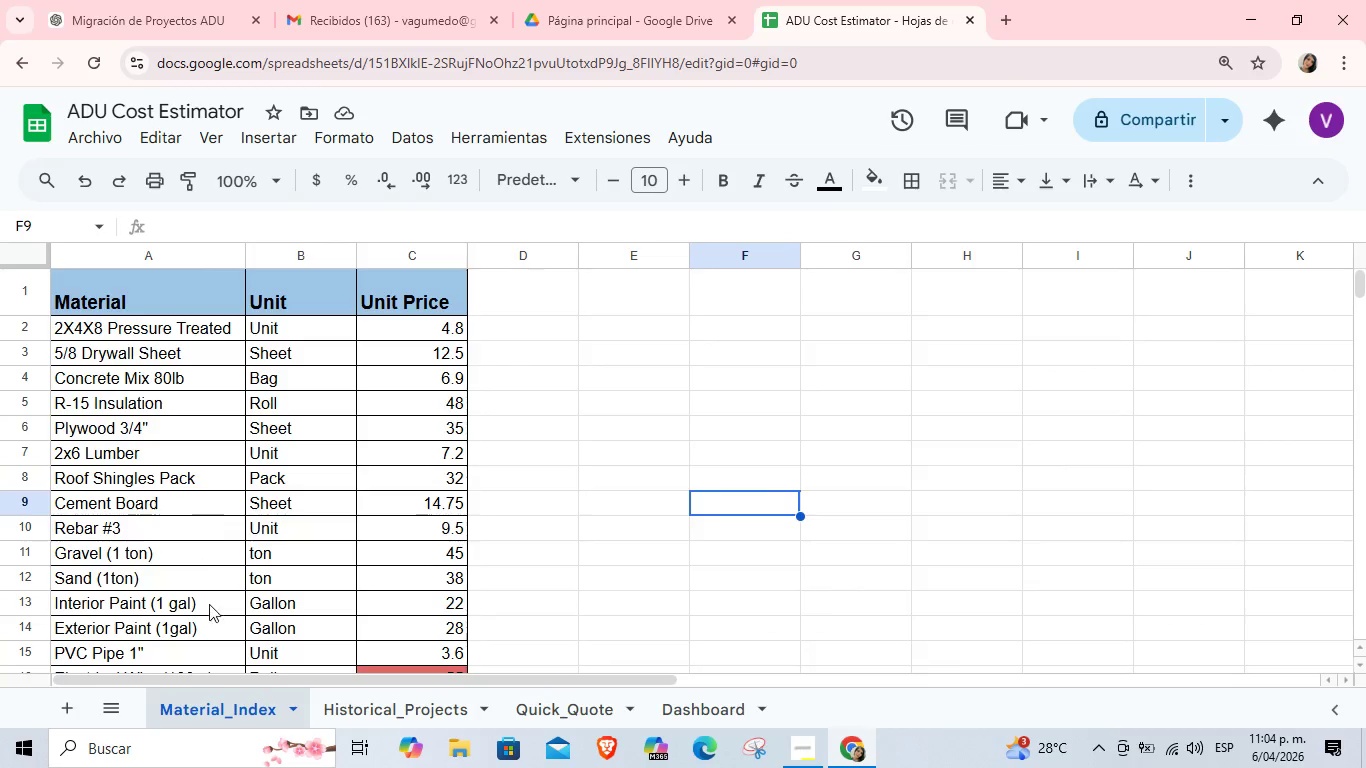 
left_click([396, 710])
 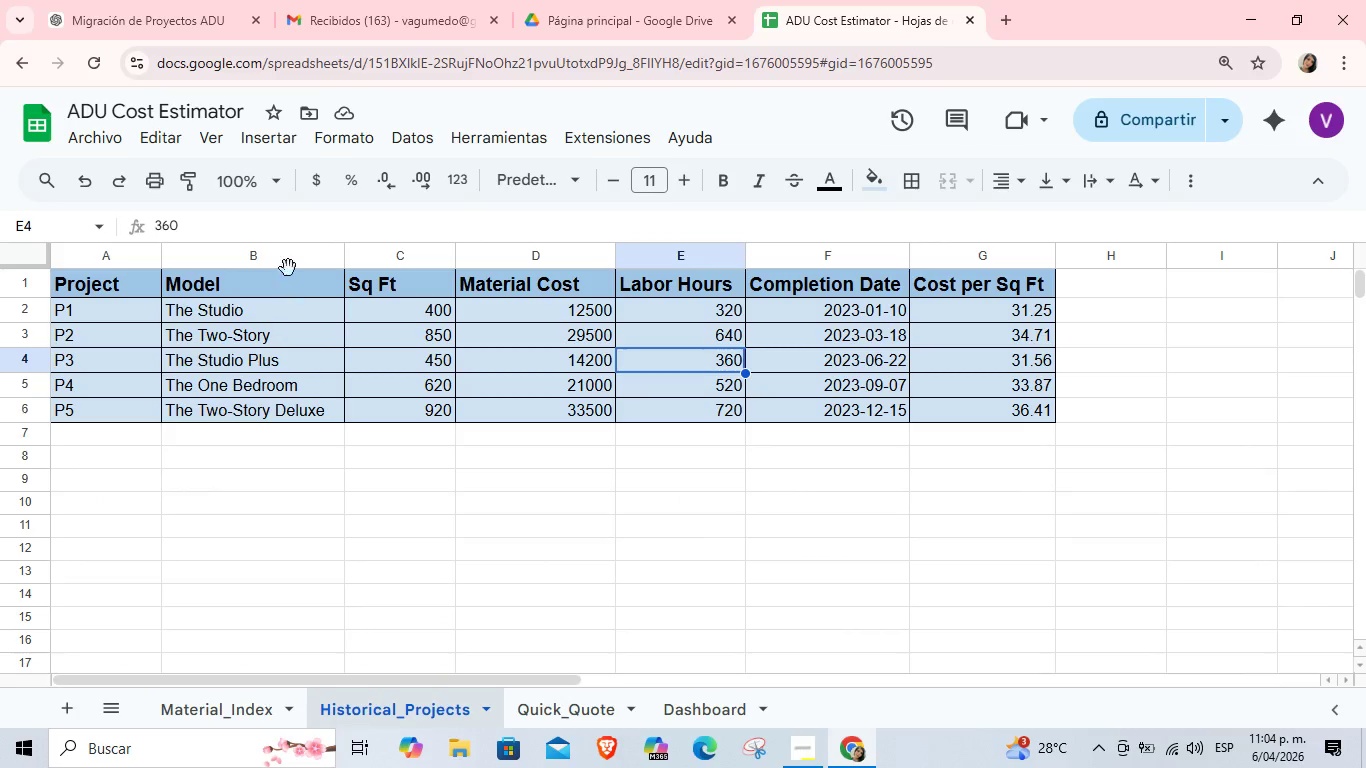 
left_click([282, 181])
 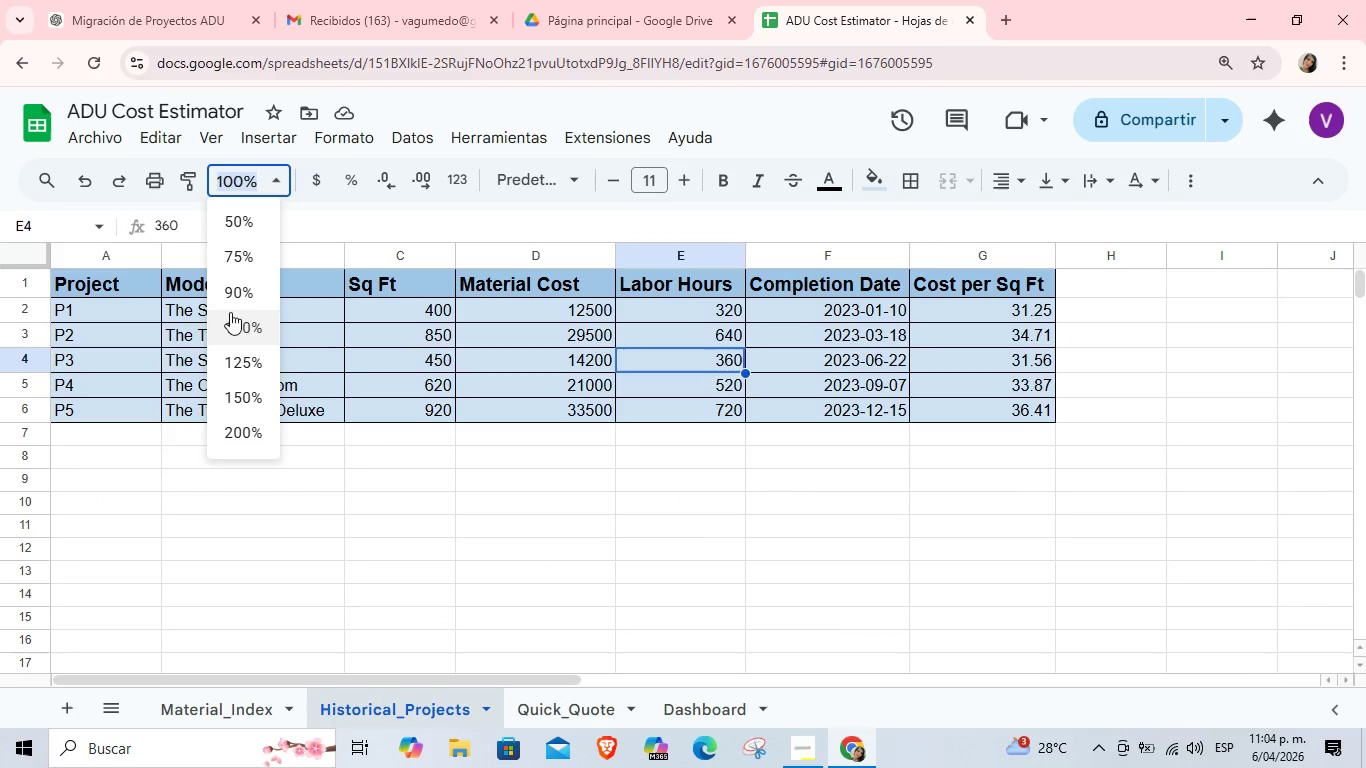 
left_click([238, 298])
 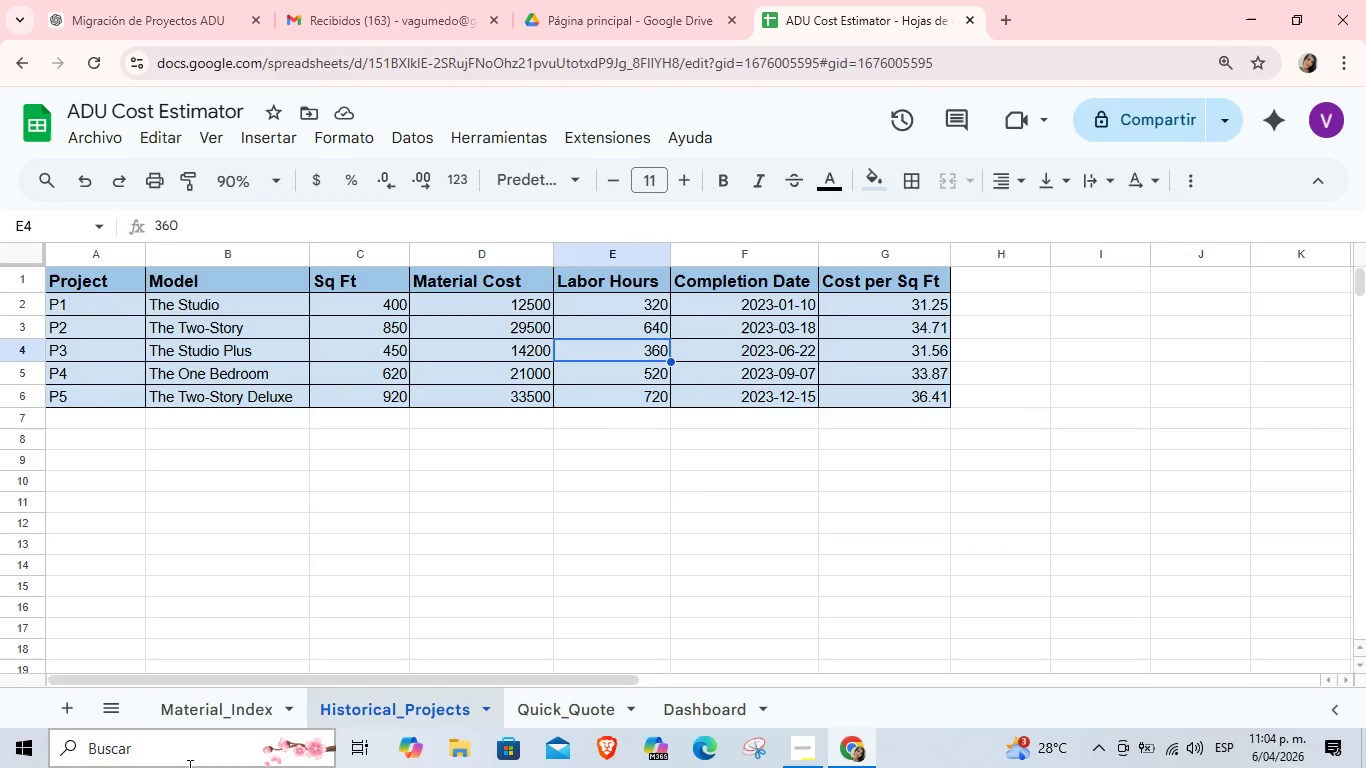 
left_click([230, 707])
 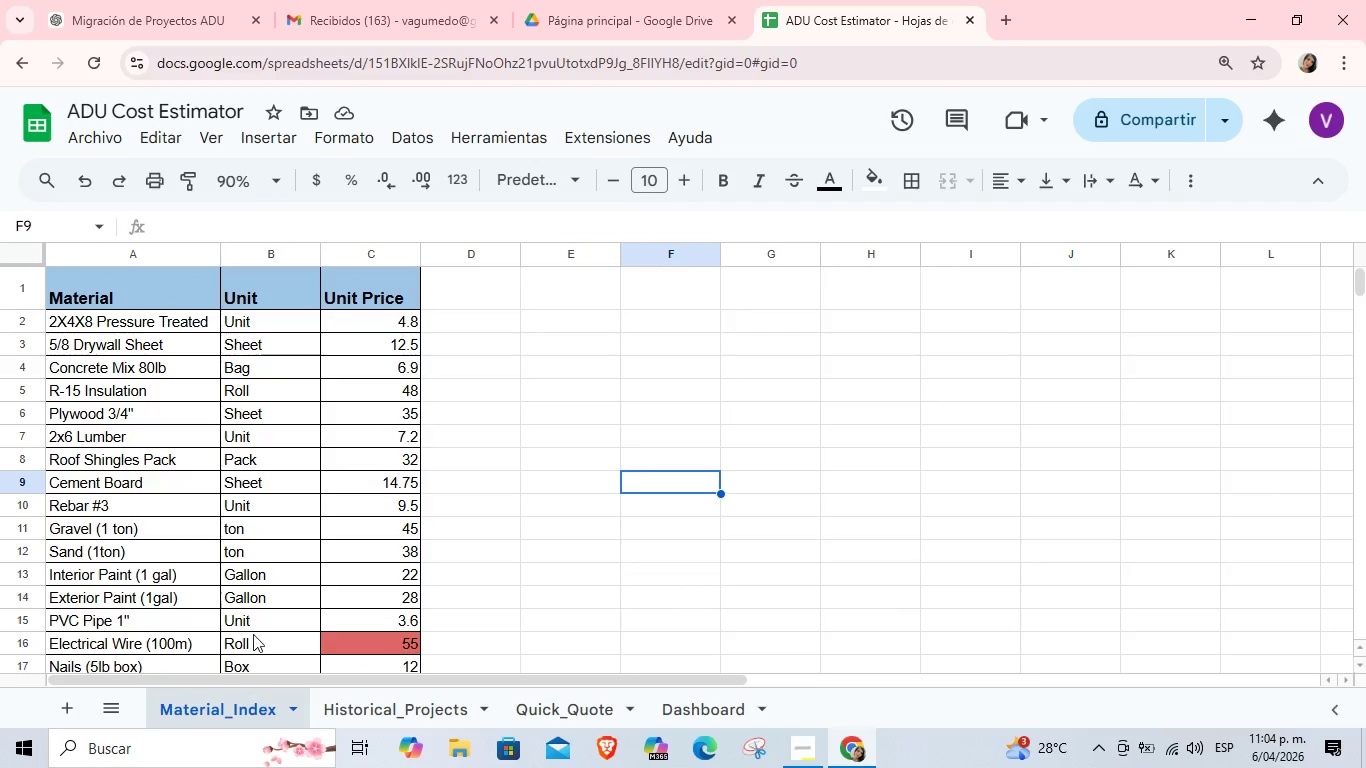 
scroll: coordinate [203, 478], scroll_direction: up, amount: 8.0
 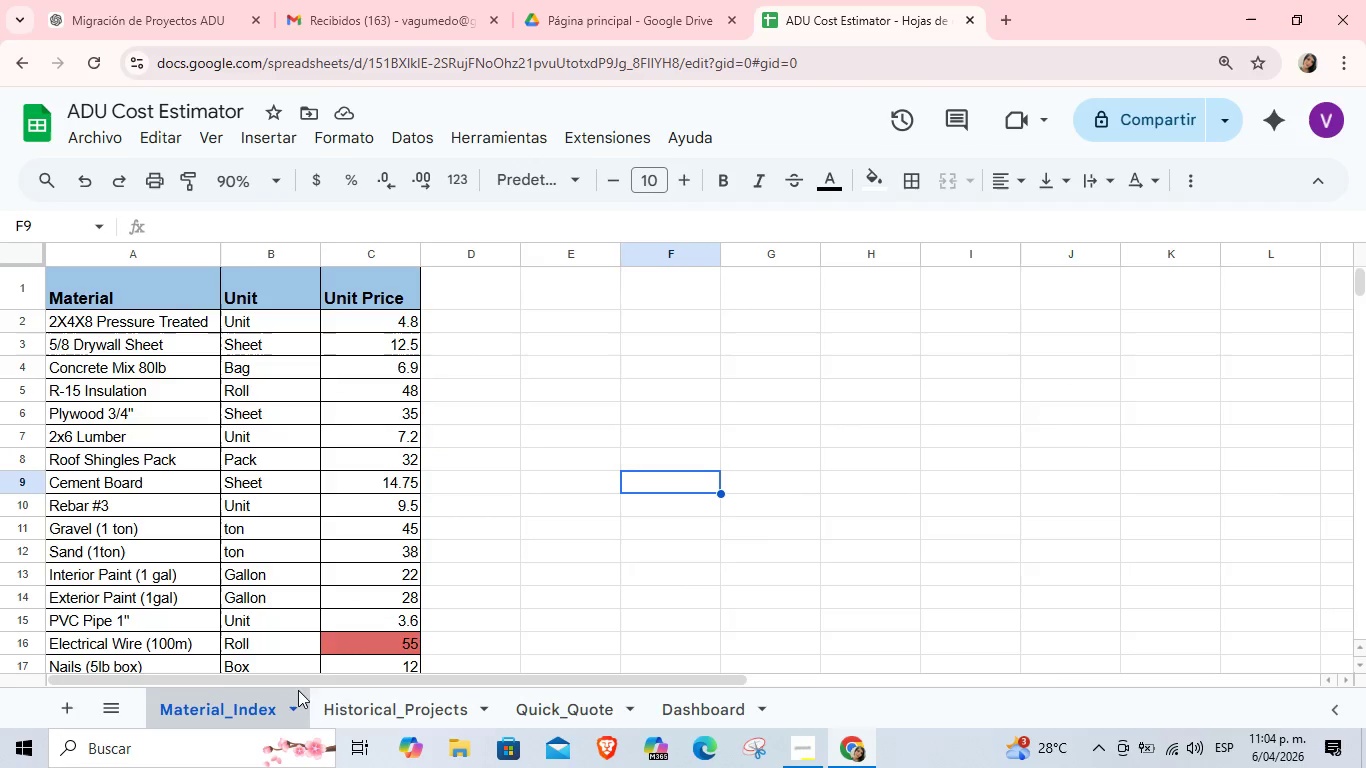 
left_click([349, 692])
 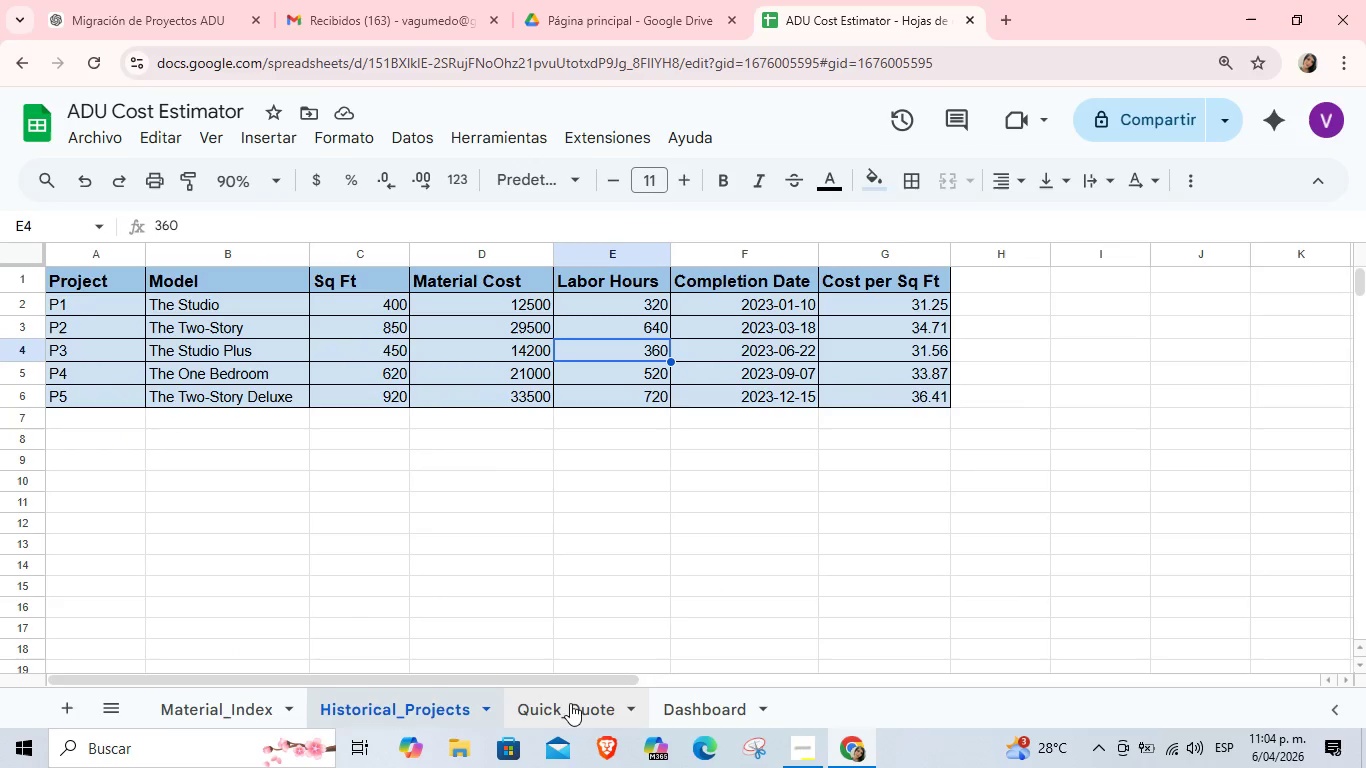 
left_click([566, 685])
 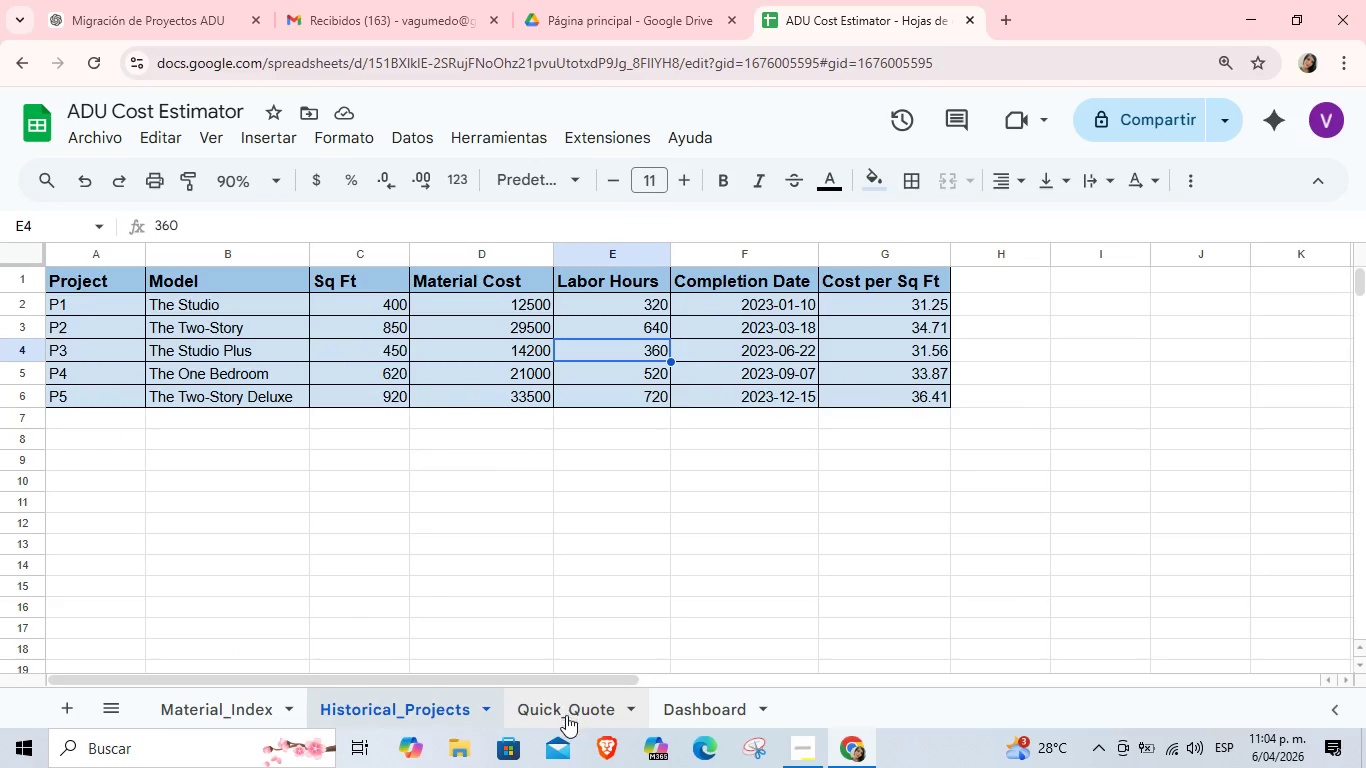 
left_click([566, 715])
 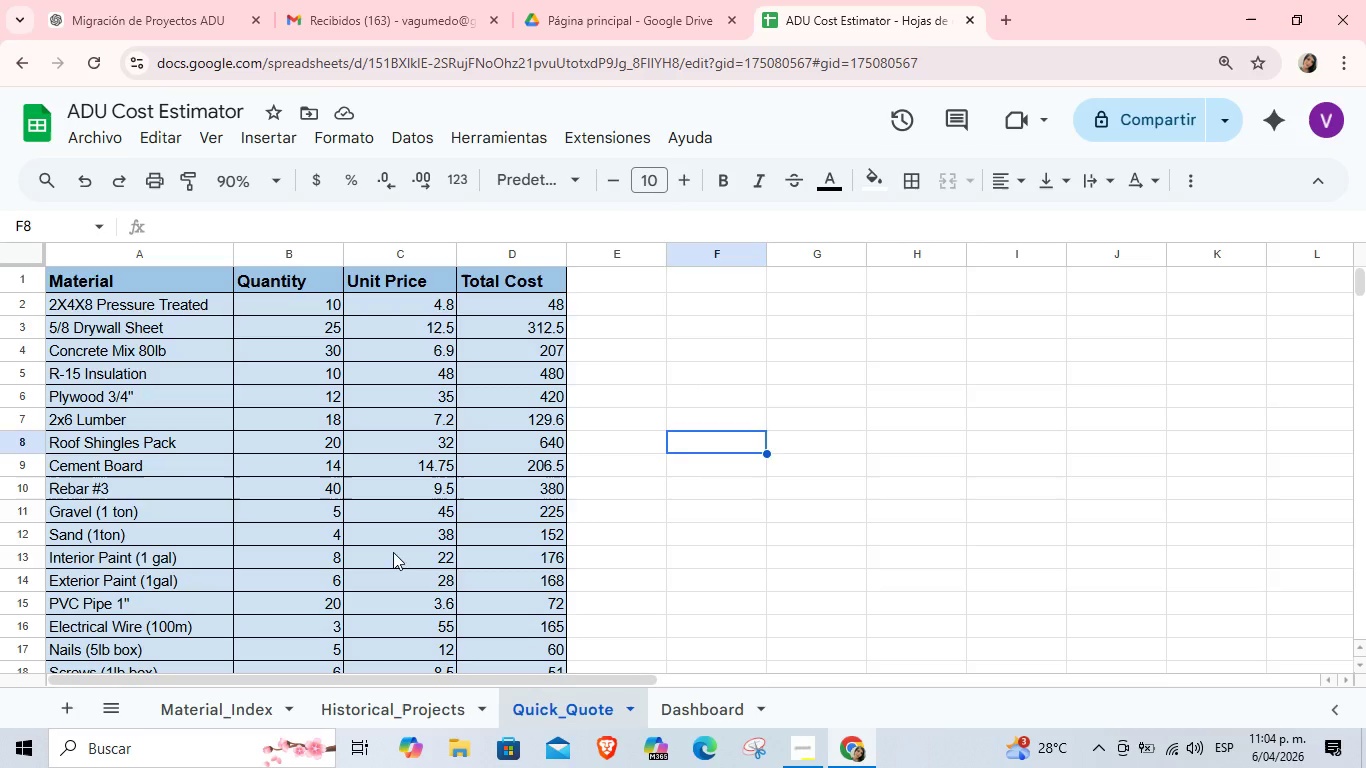 
left_click([401, 529])
 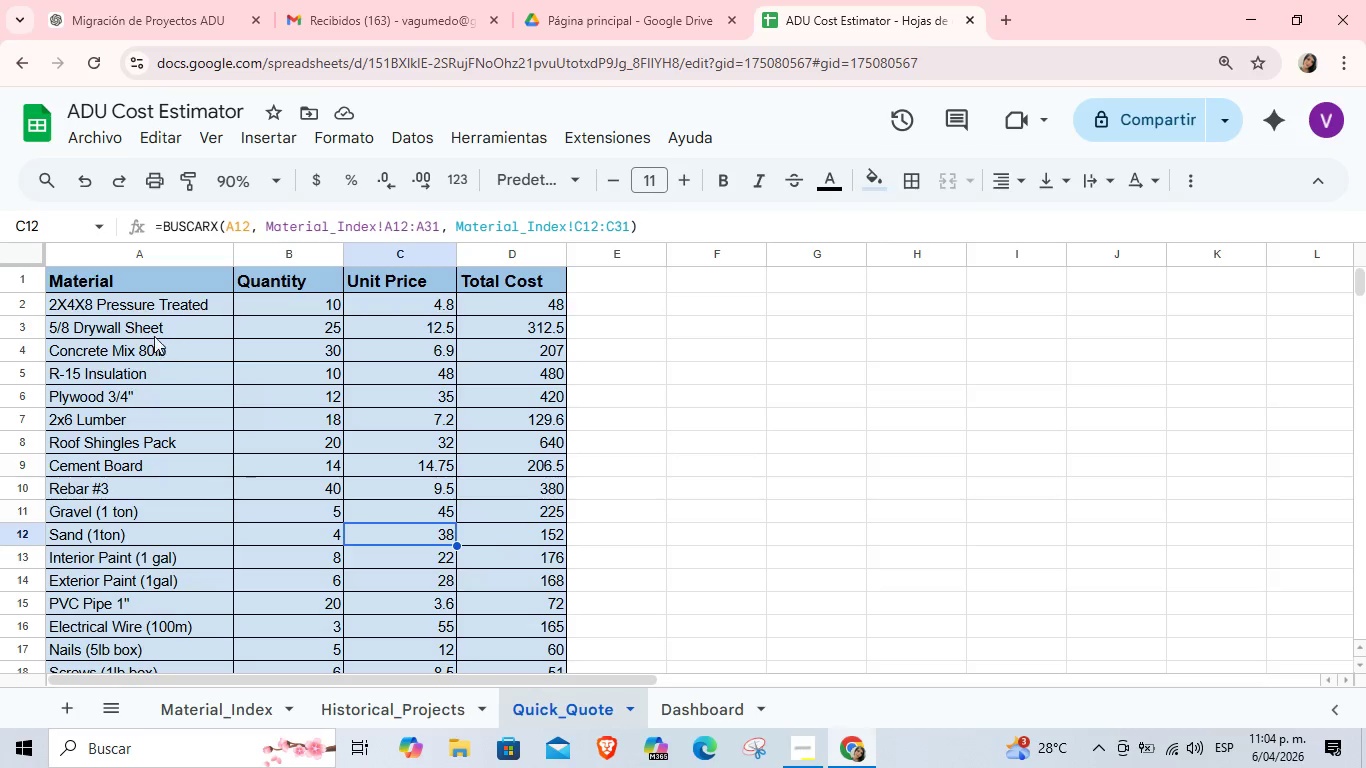 
left_click_drag(start_coordinate=[168, 304], to_coordinate=[489, 318])
 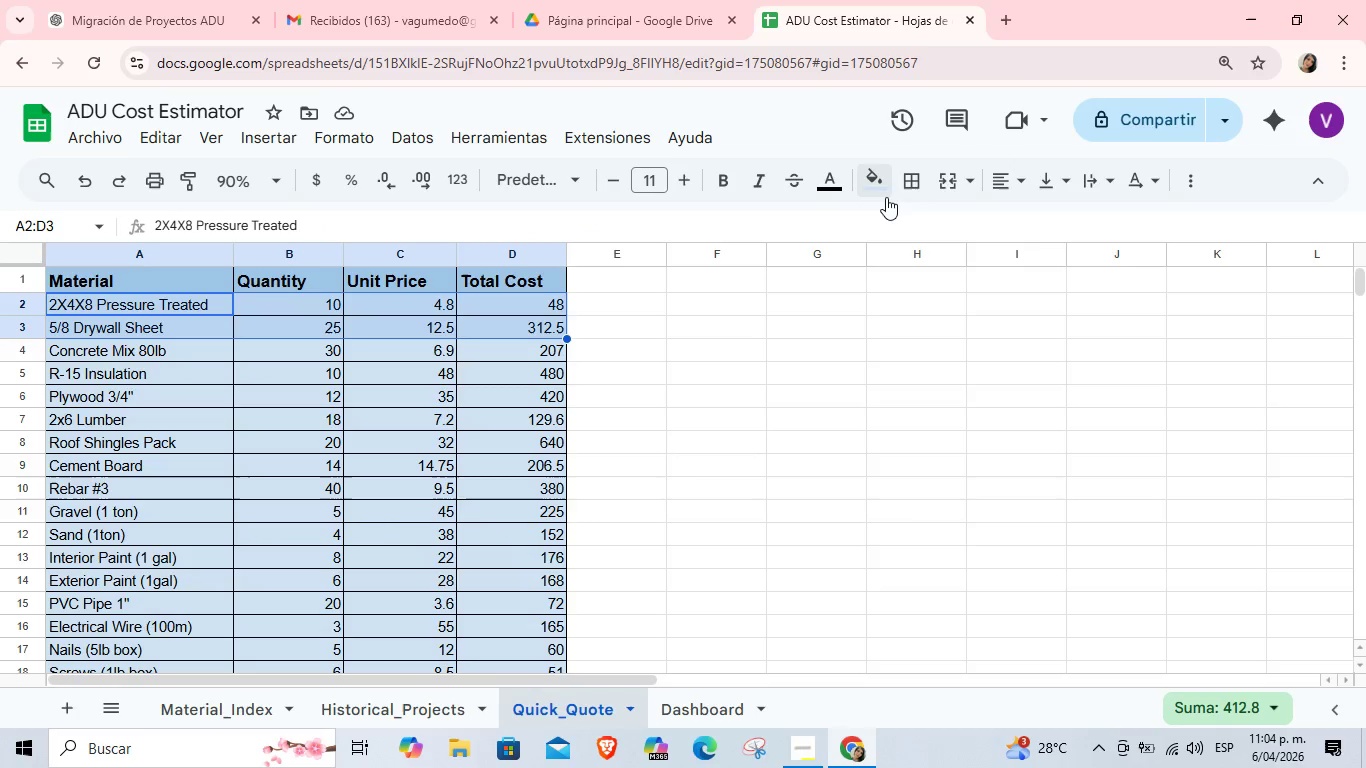 
left_click([886, 193])
 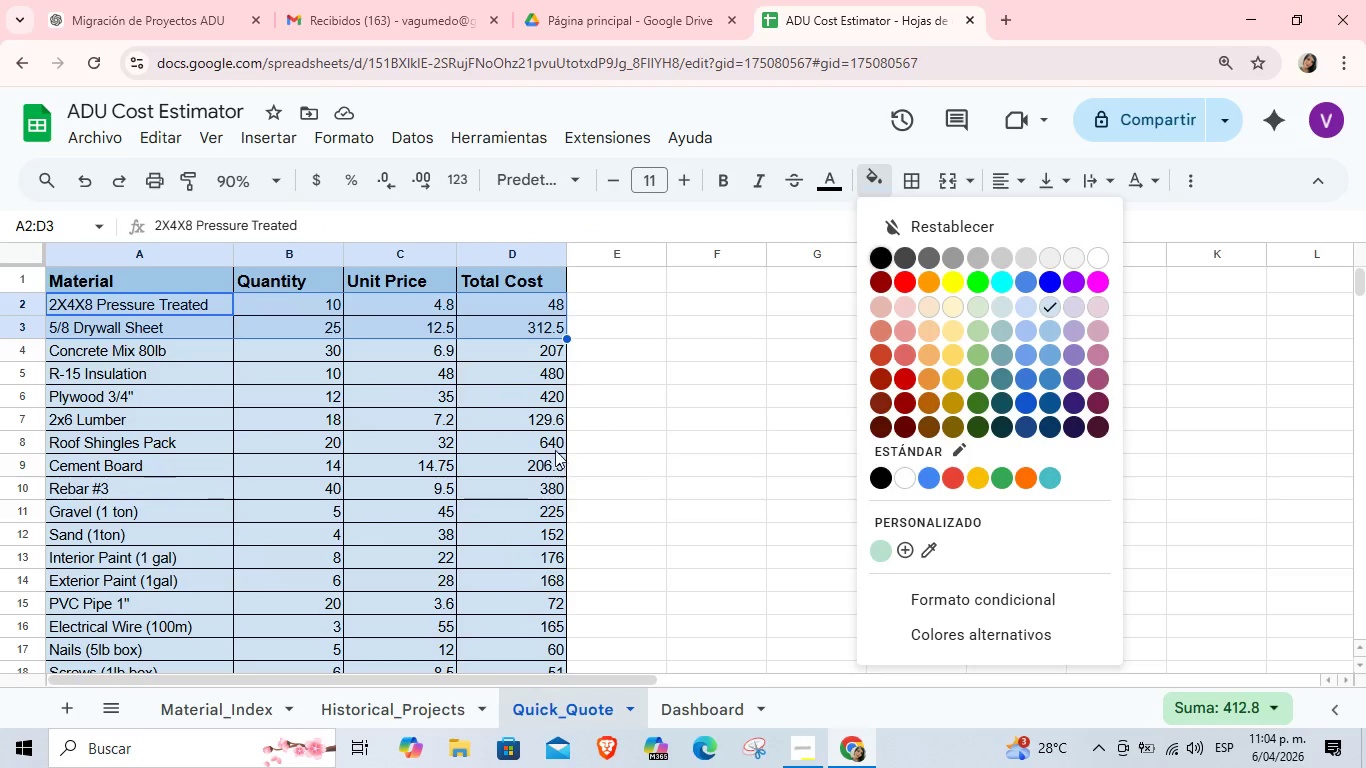 
wait(5.12)
 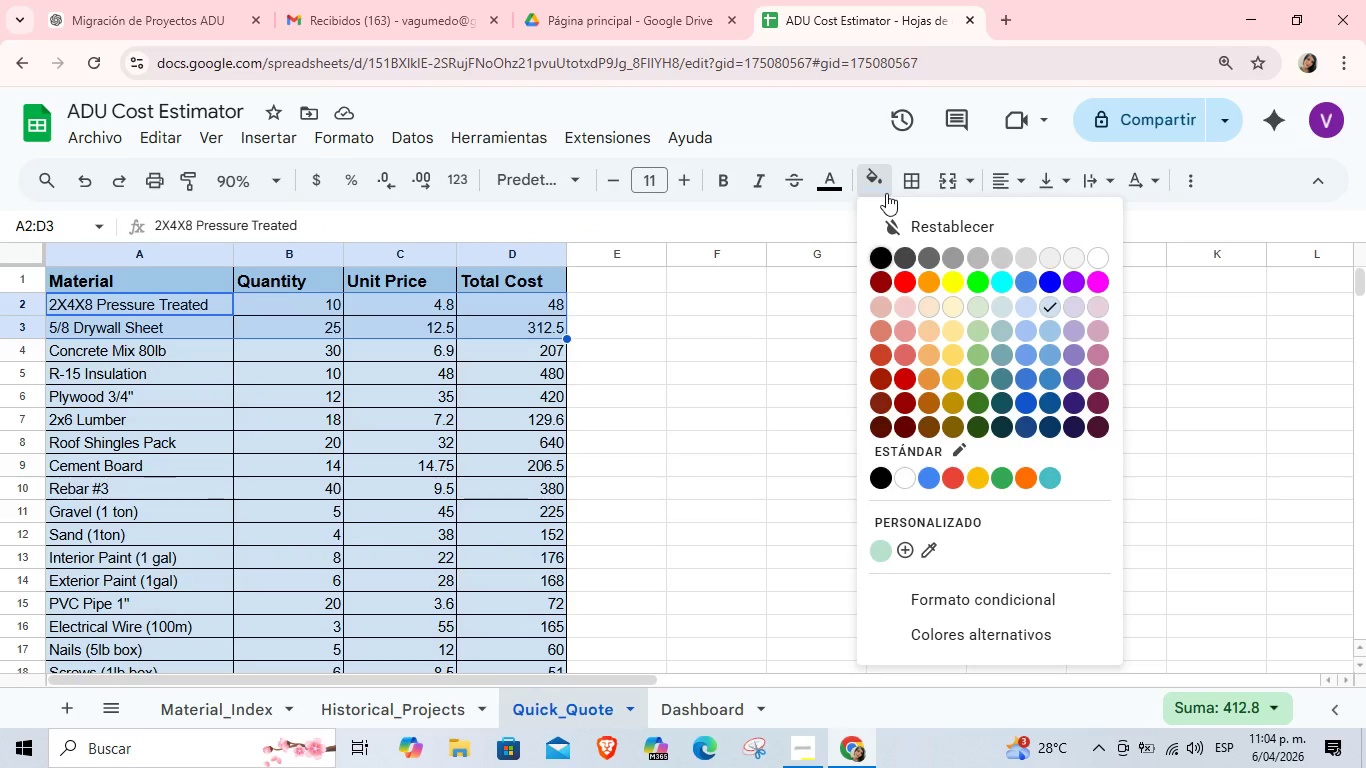 
left_click([352, 437])
 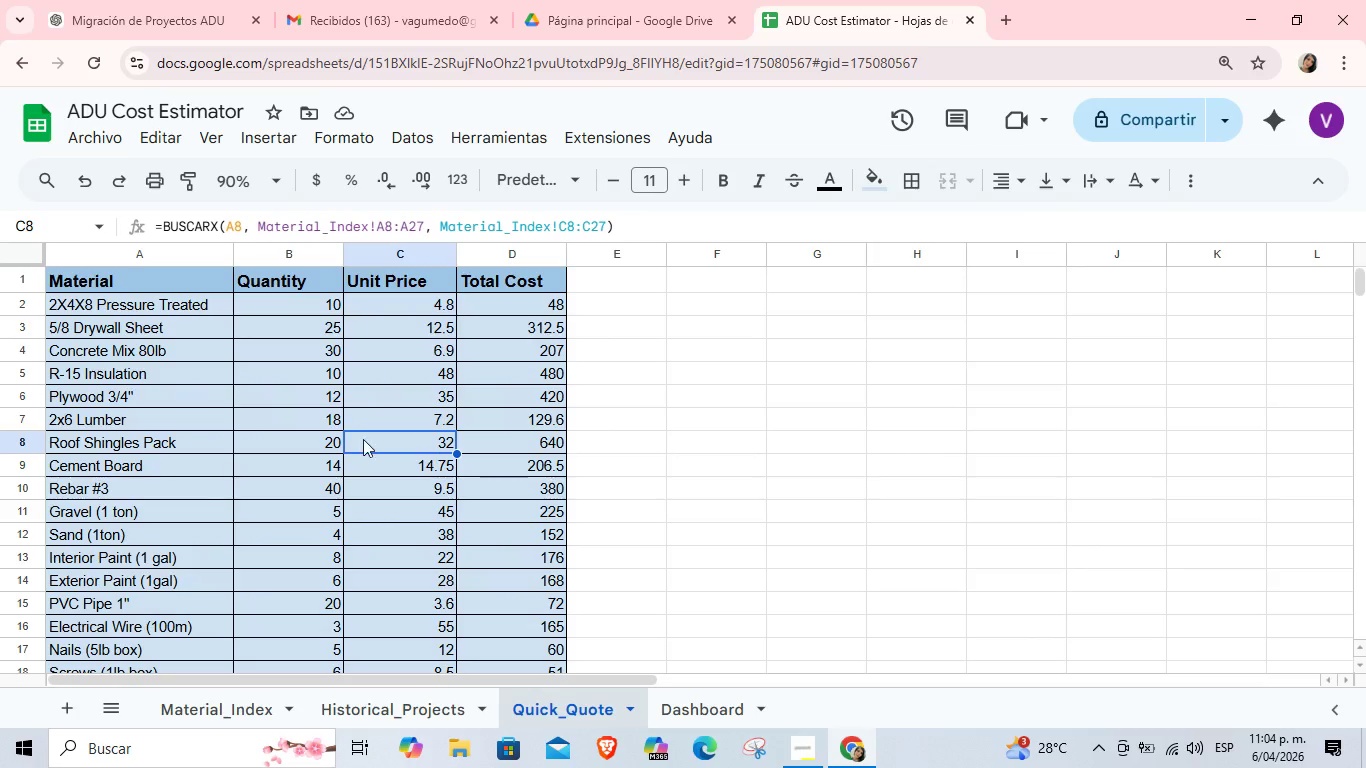 
left_click([361, 438])
 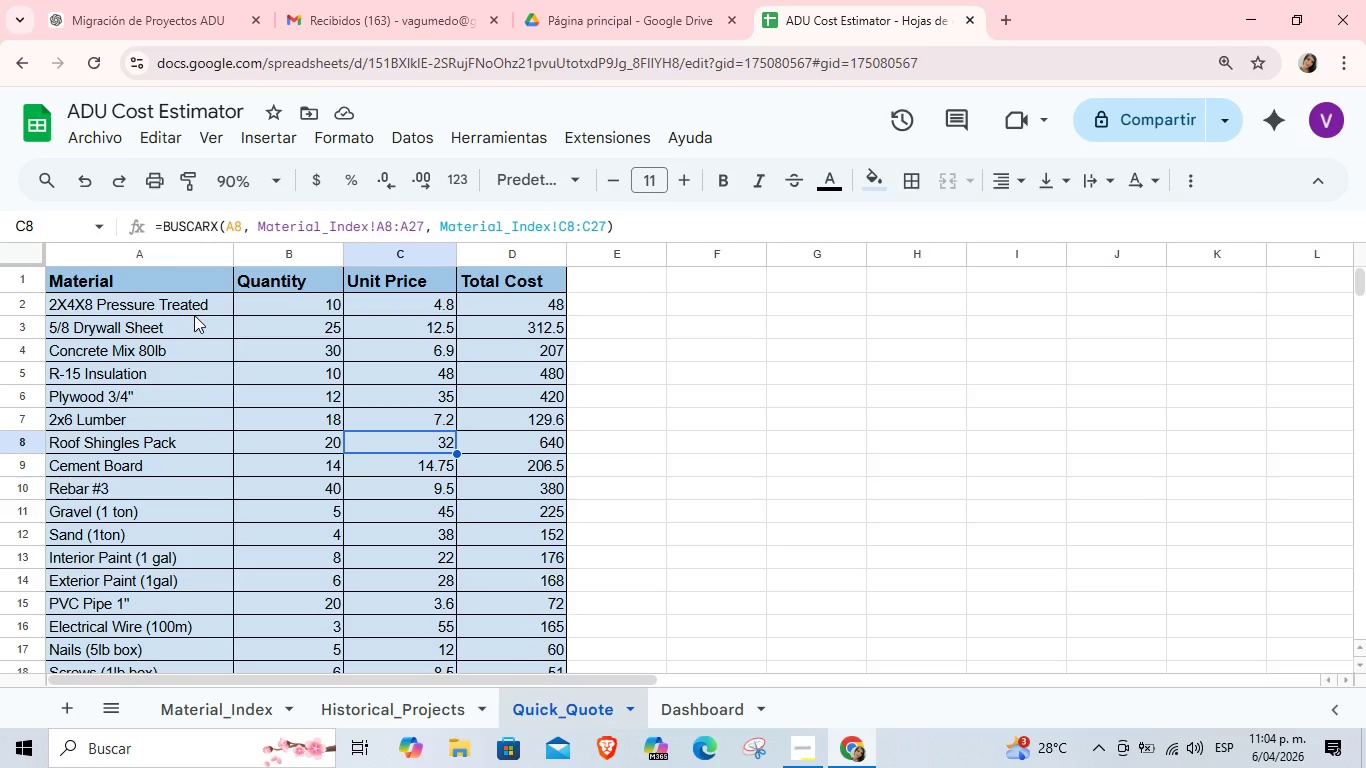 
scroll: coordinate [312, 495], scroll_direction: up, amount: 1.0
 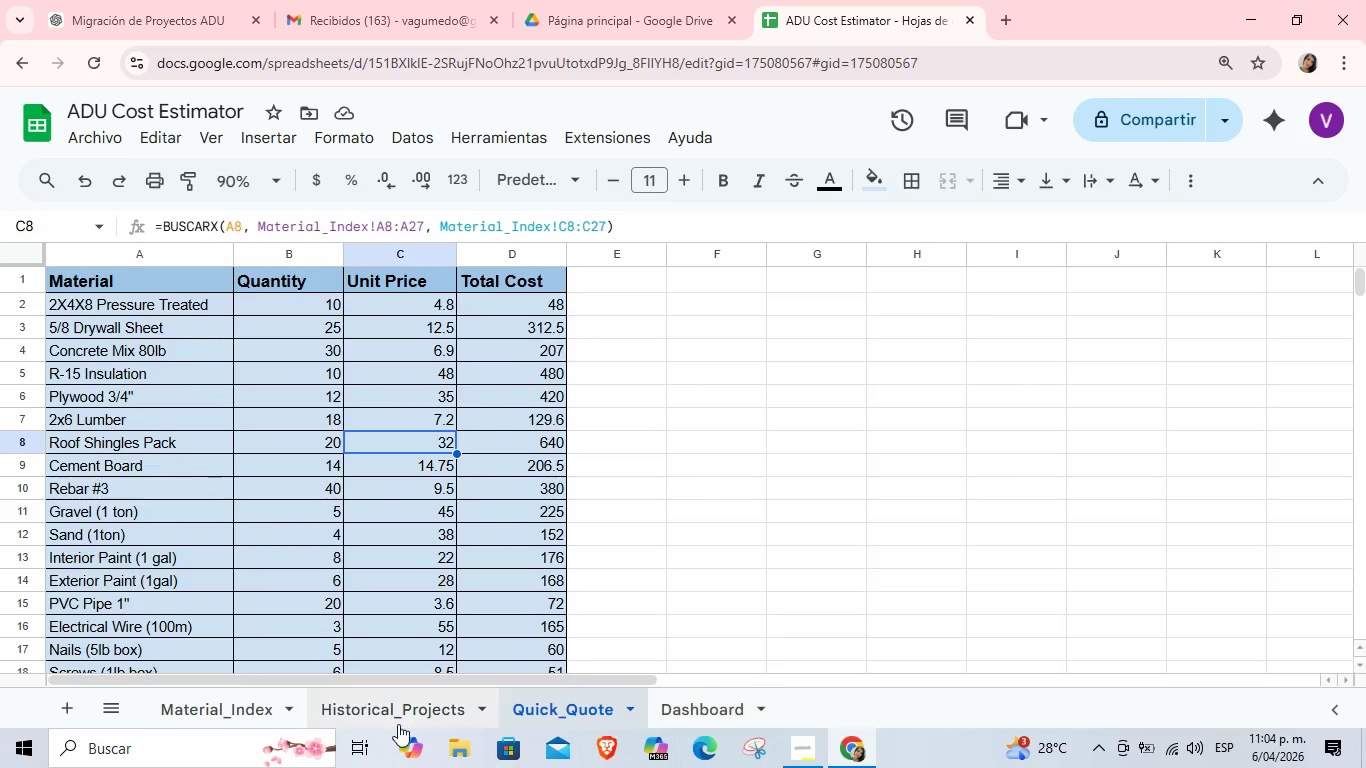 
left_click([385, 708])
 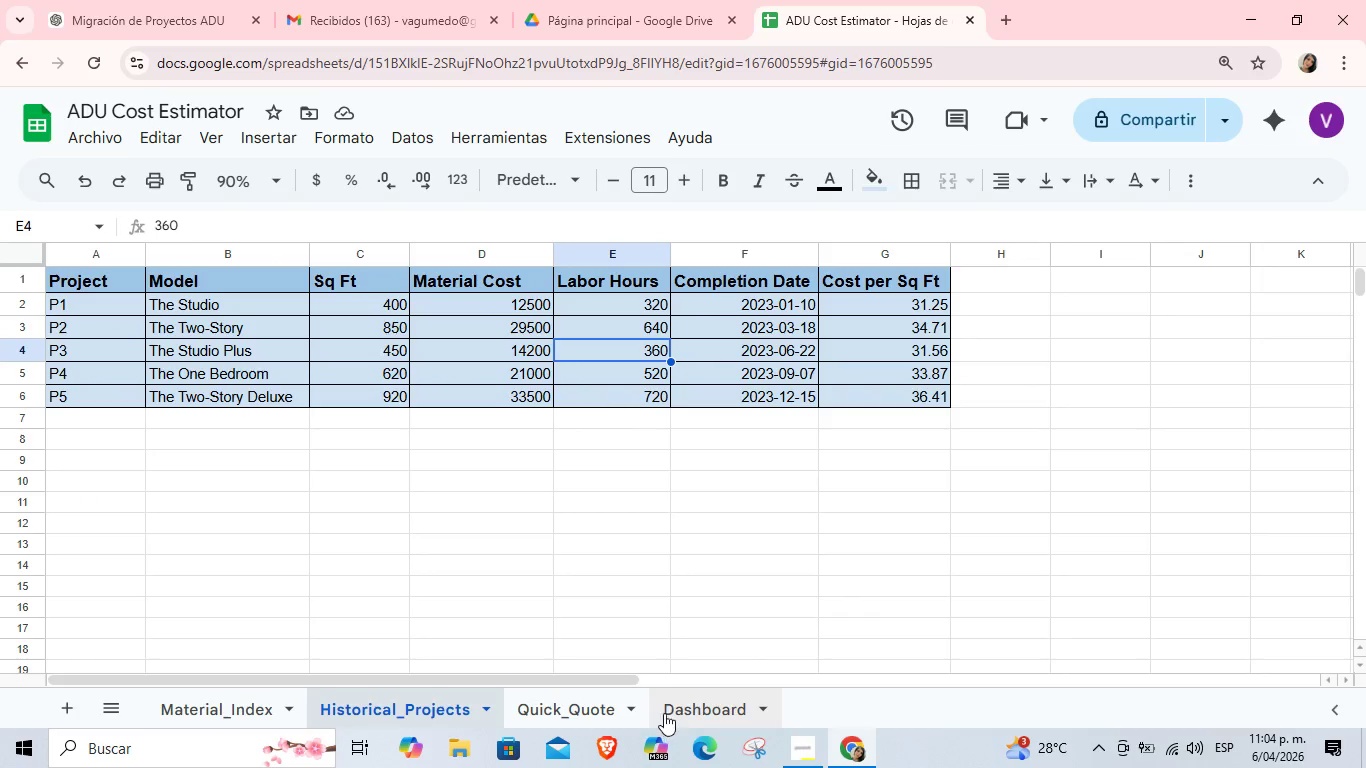 
left_click([675, 713])
 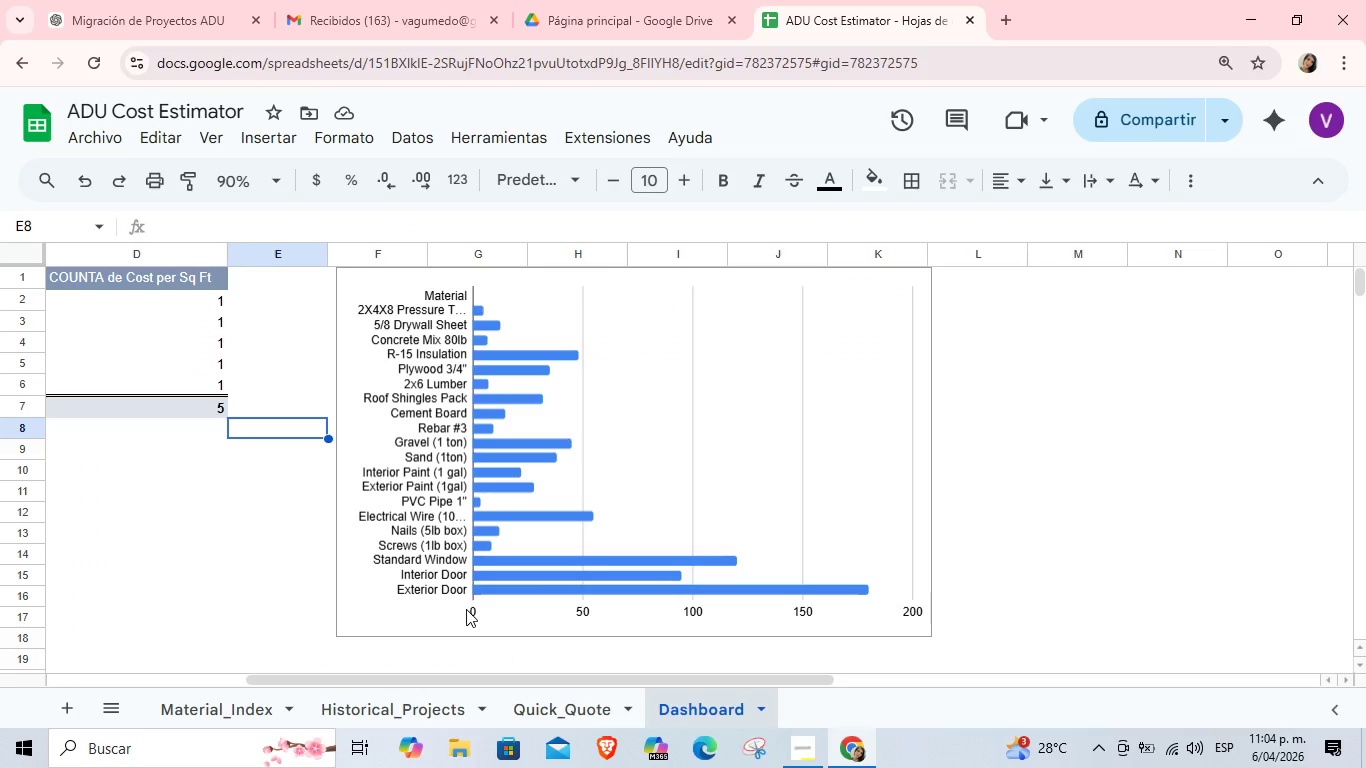 
scroll: coordinate [466, 609], scroll_direction: up, amount: 1.0
 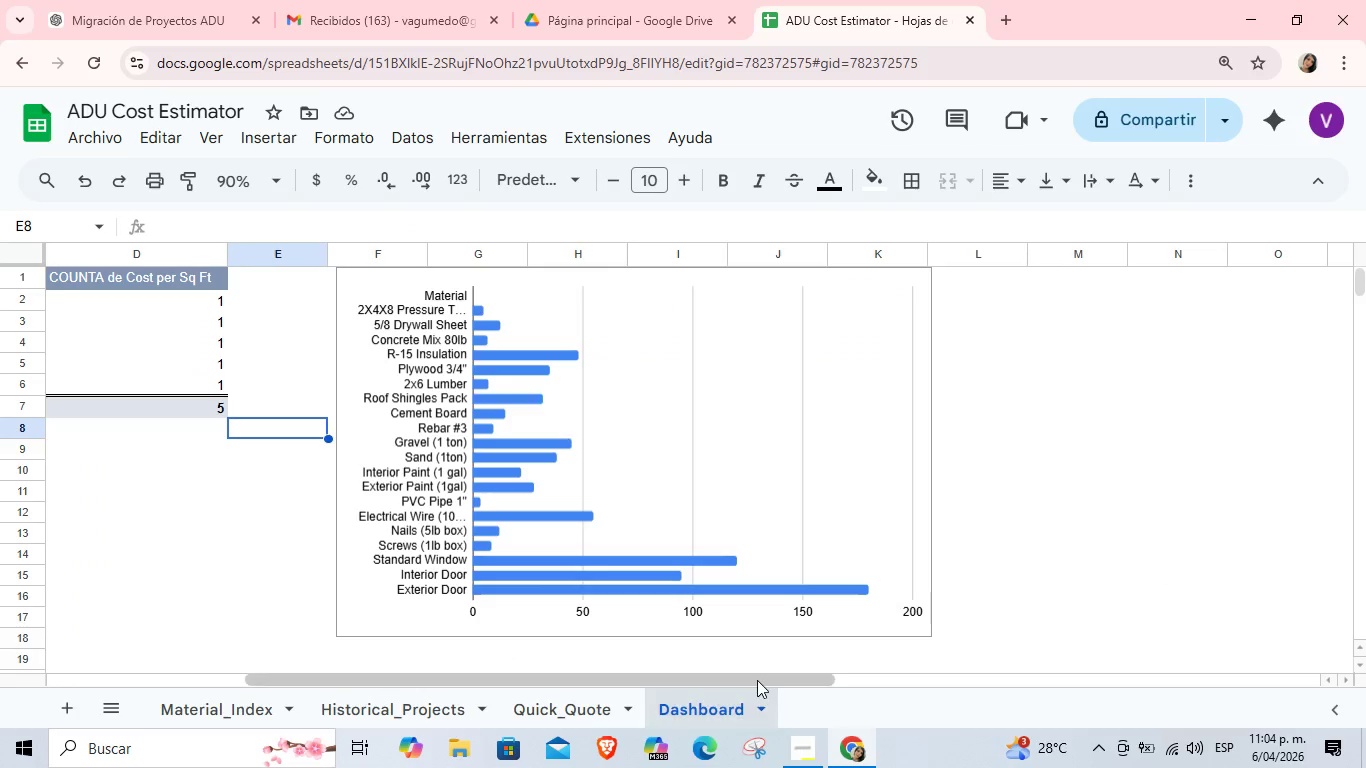 
left_click_drag(start_coordinate=[757, 680], to_coordinate=[473, 659])
 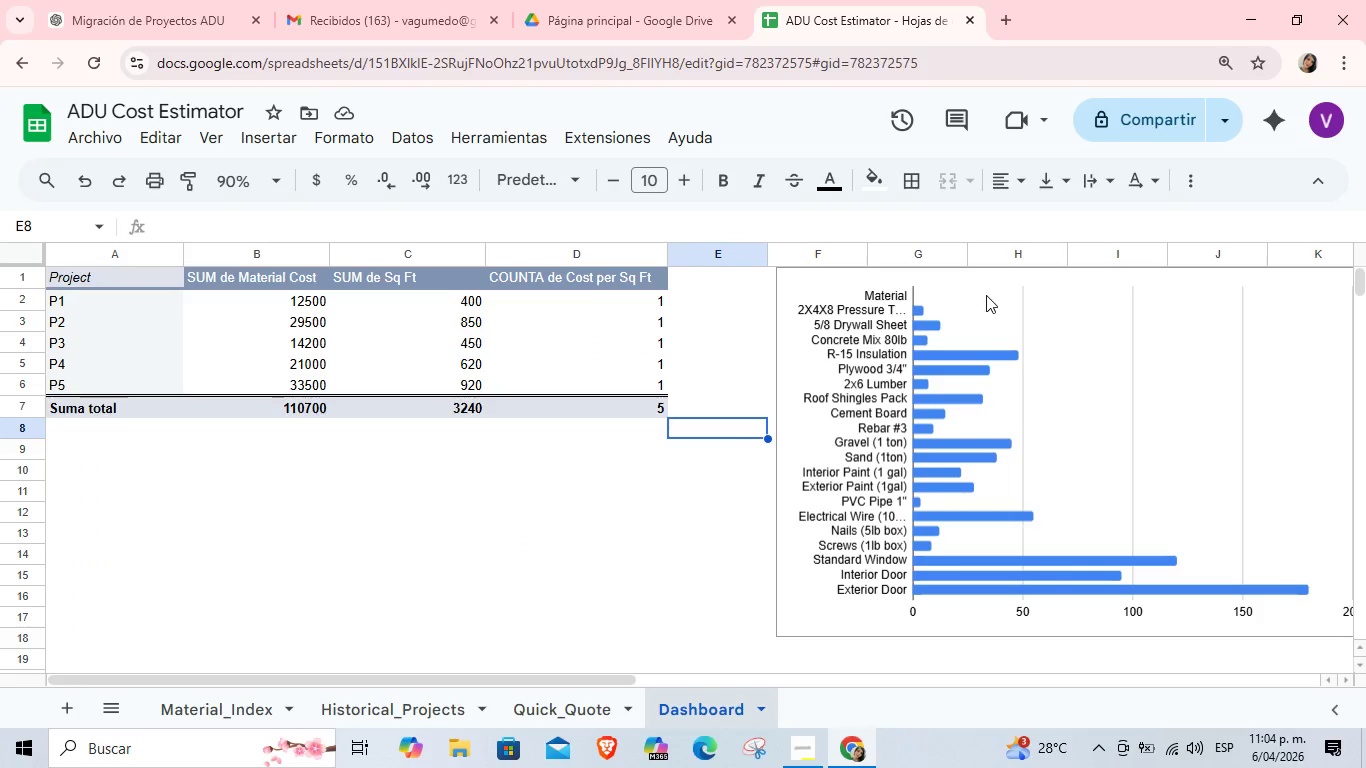 
left_click([989, 290])
 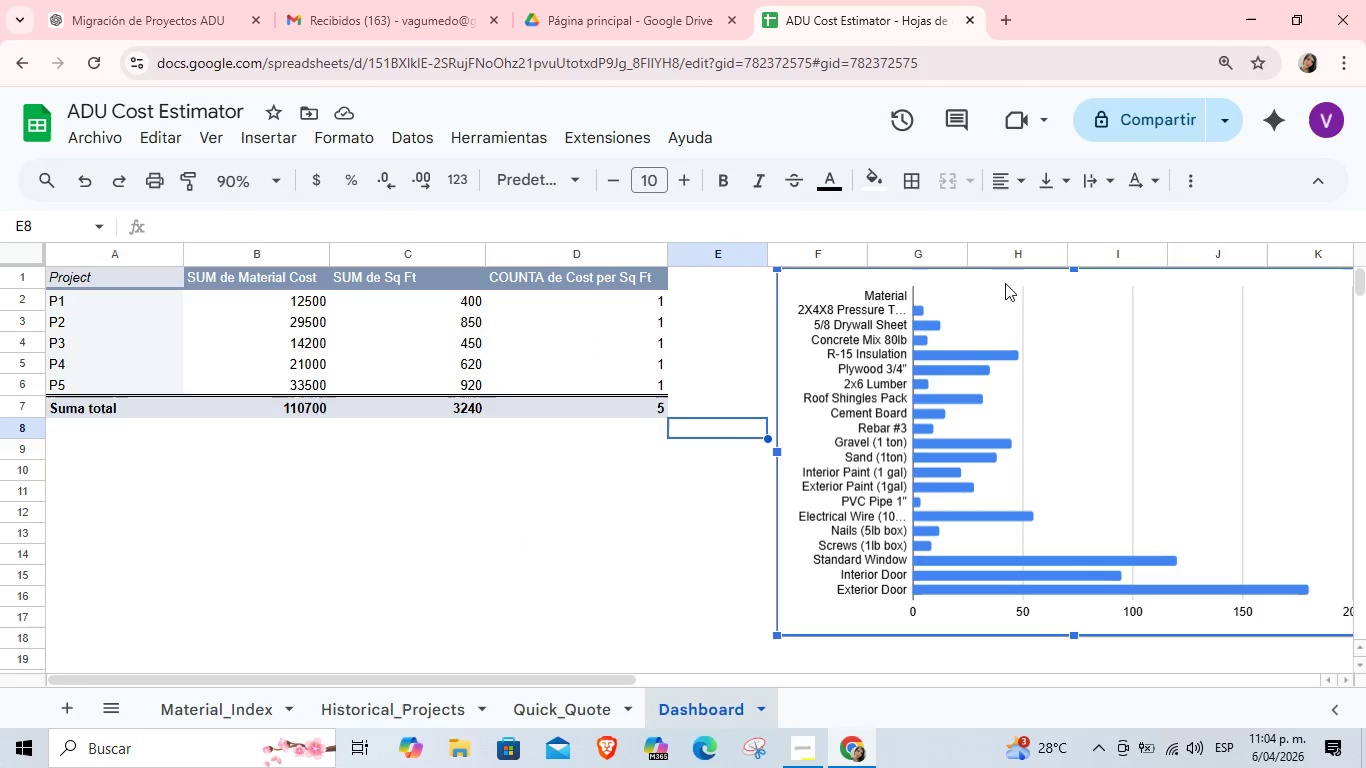 
left_click_drag(start_coordinate=[1008, 283], to_coordinate=[913, 282])
 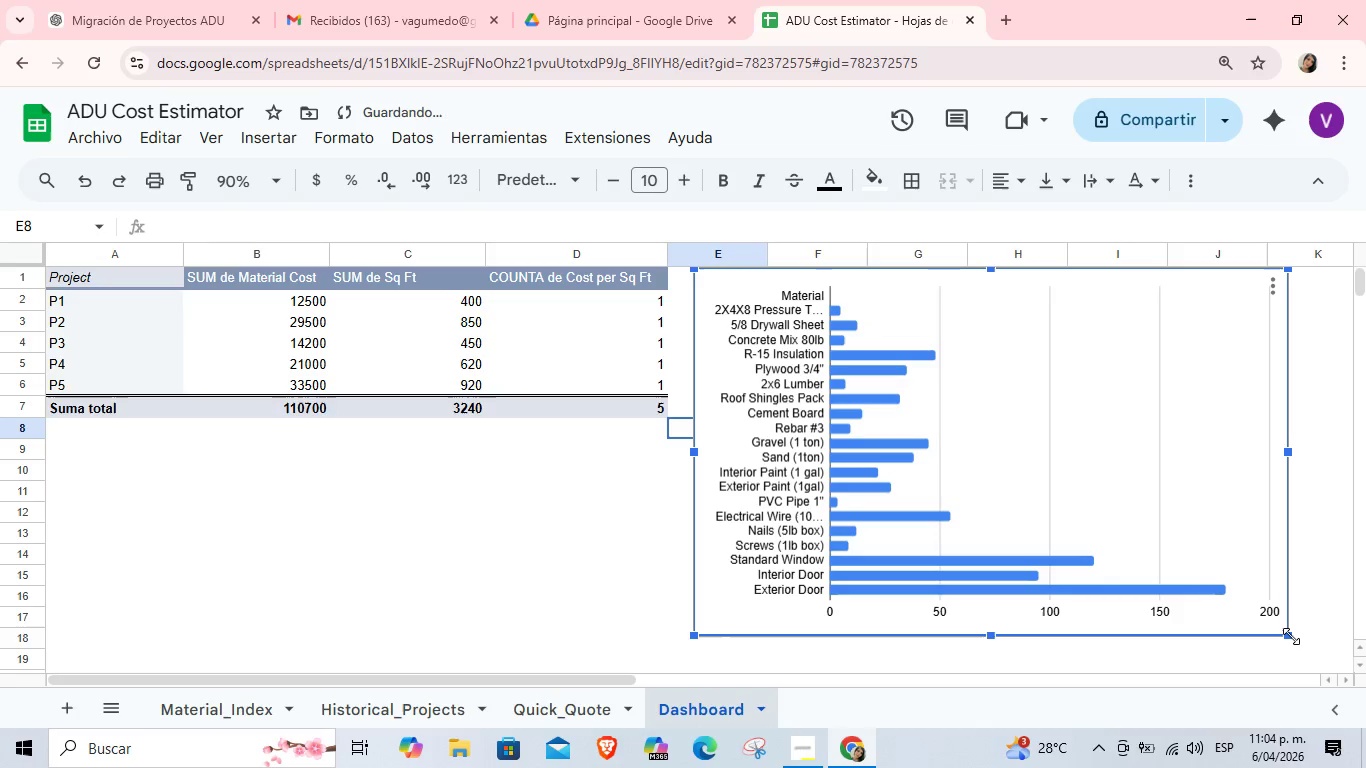 
left_click_drag(start_coordinate=[1289, 636], to_coordinate=[1329, 689])
 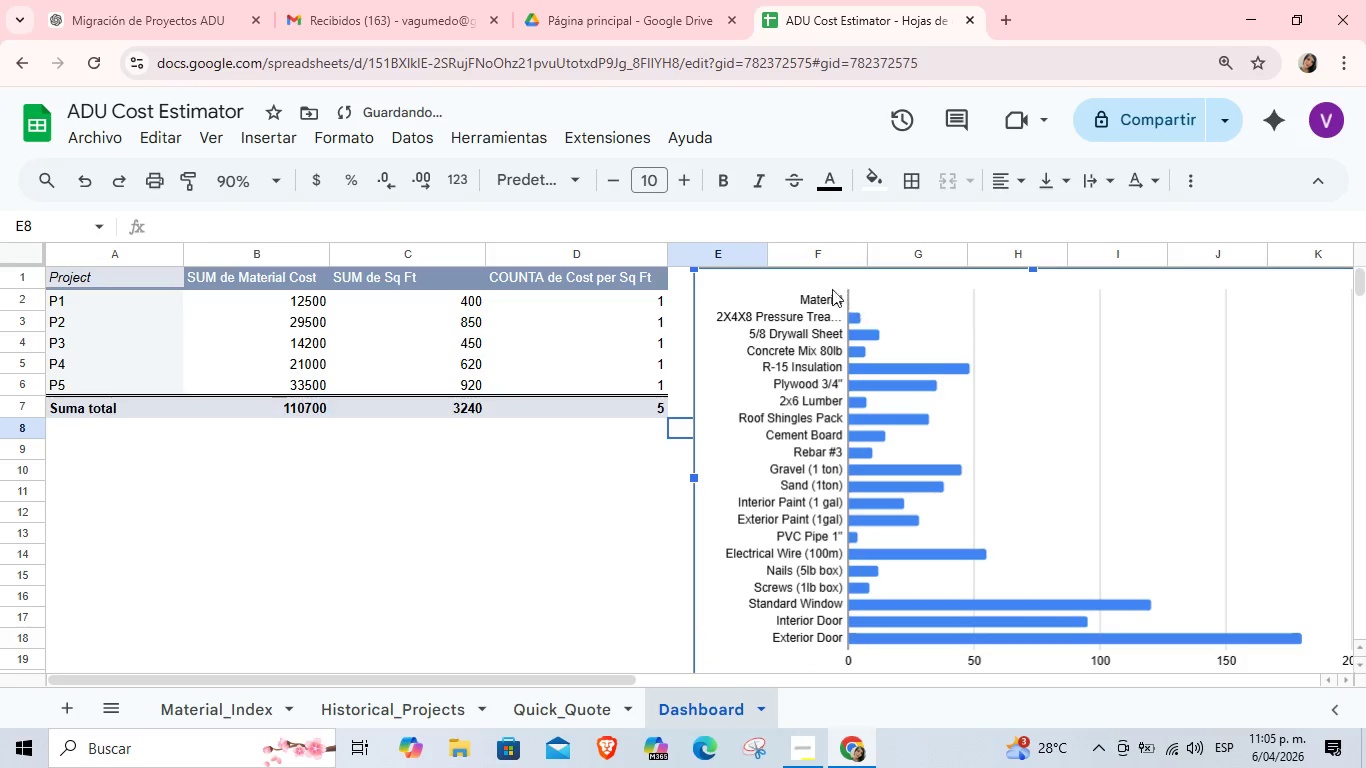 
left_click([823, 295])
 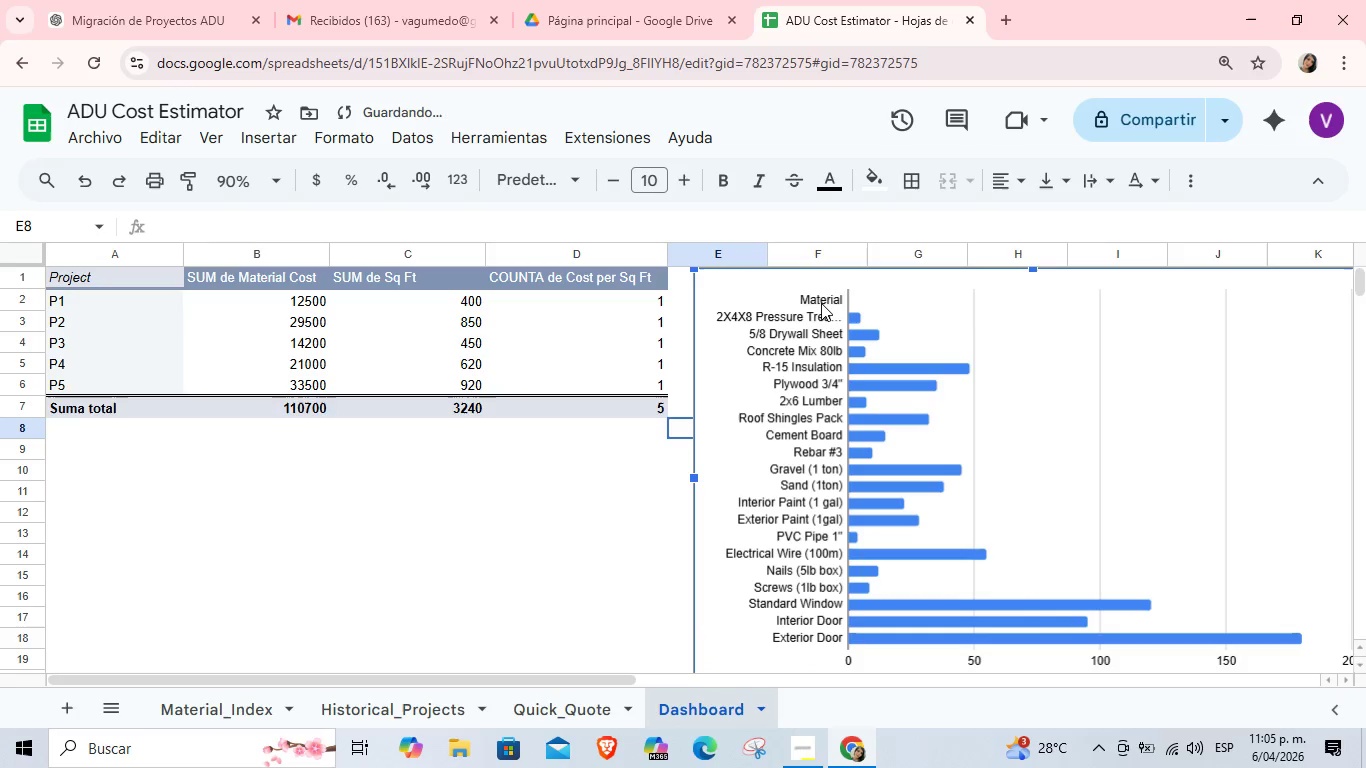 
double_click([821, 303])
 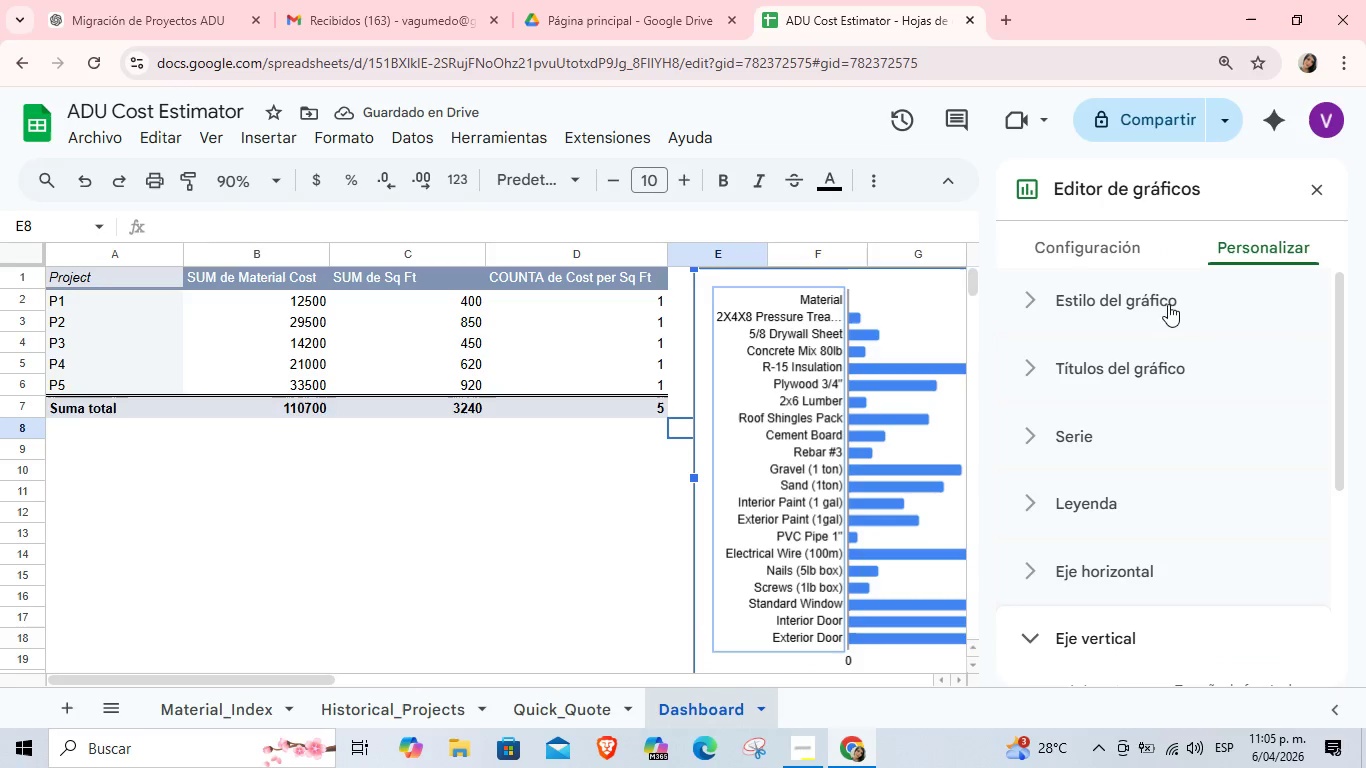 
left_click([1154, 307])
 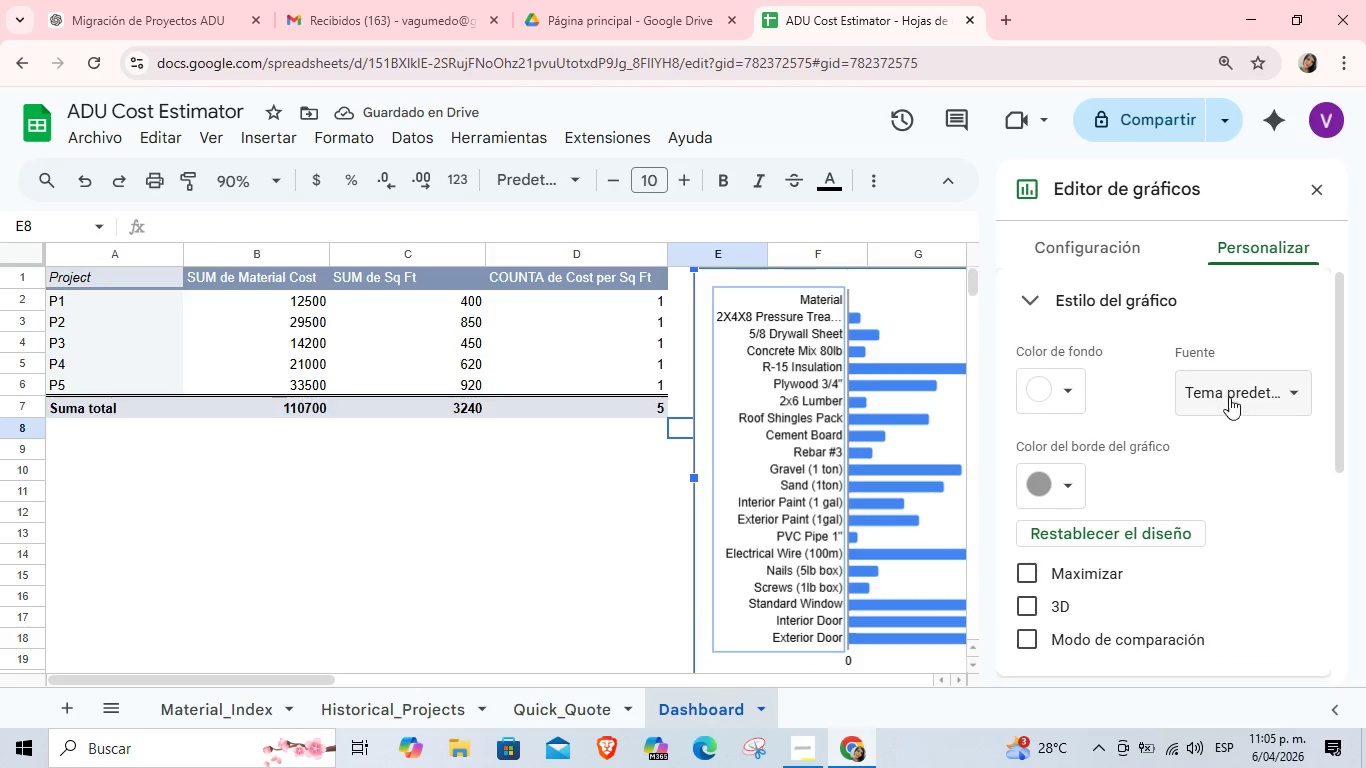 
left_click([1257, 390])
 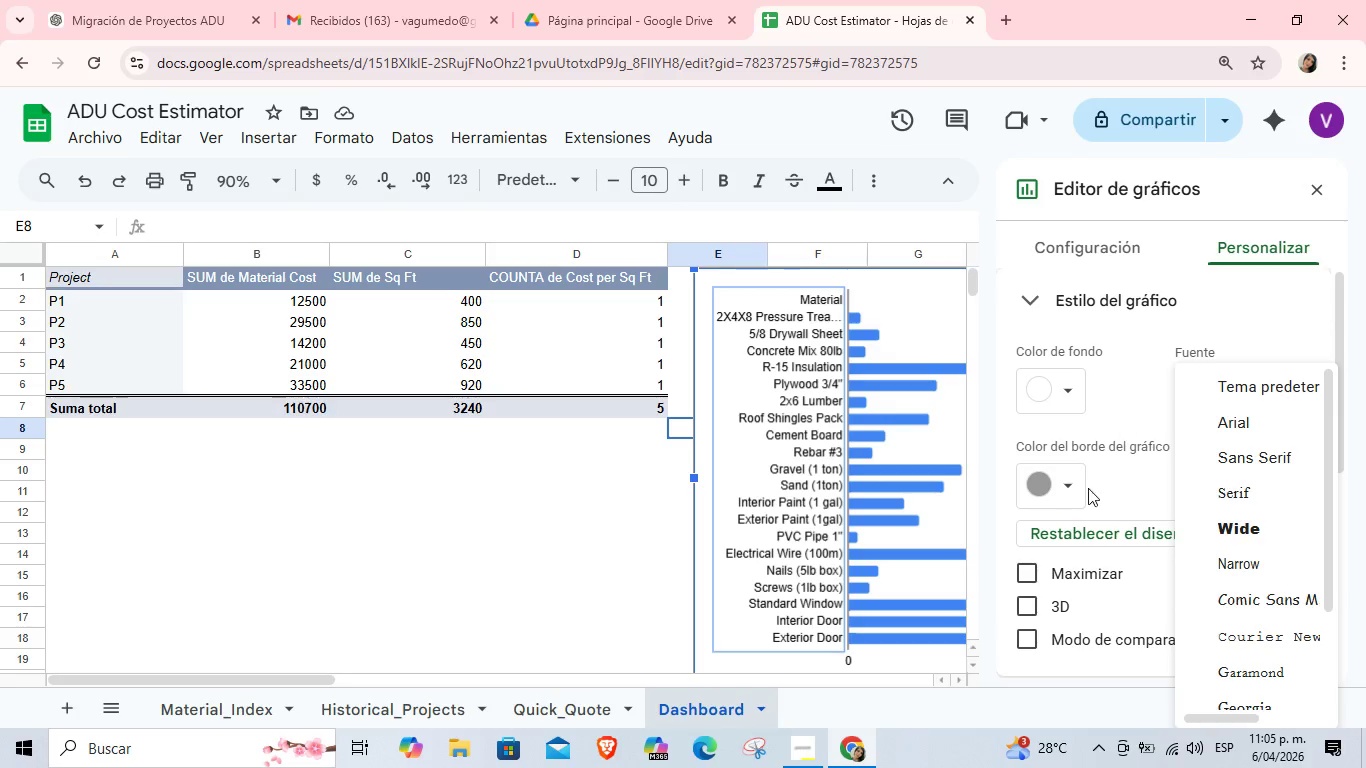 
left_click([1129, 430])
 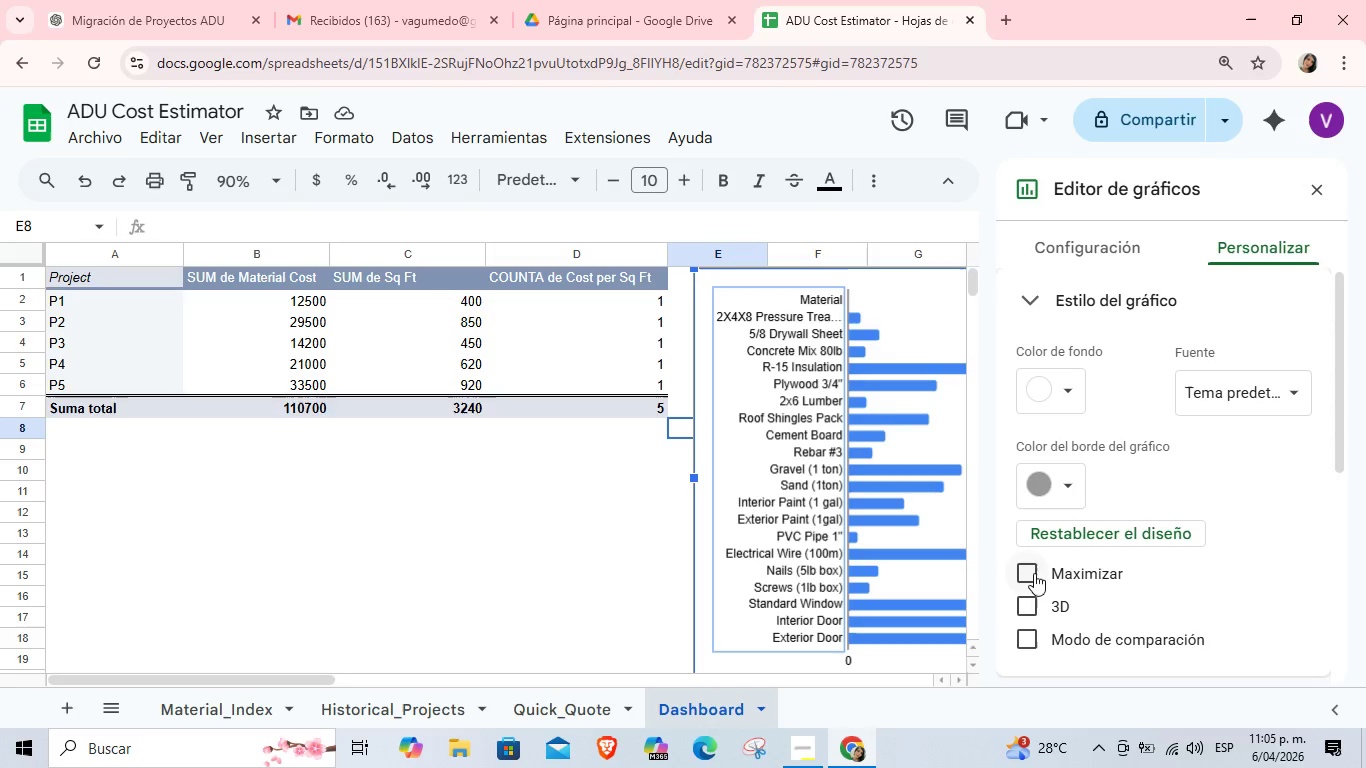 
left_click([1033, 573])
 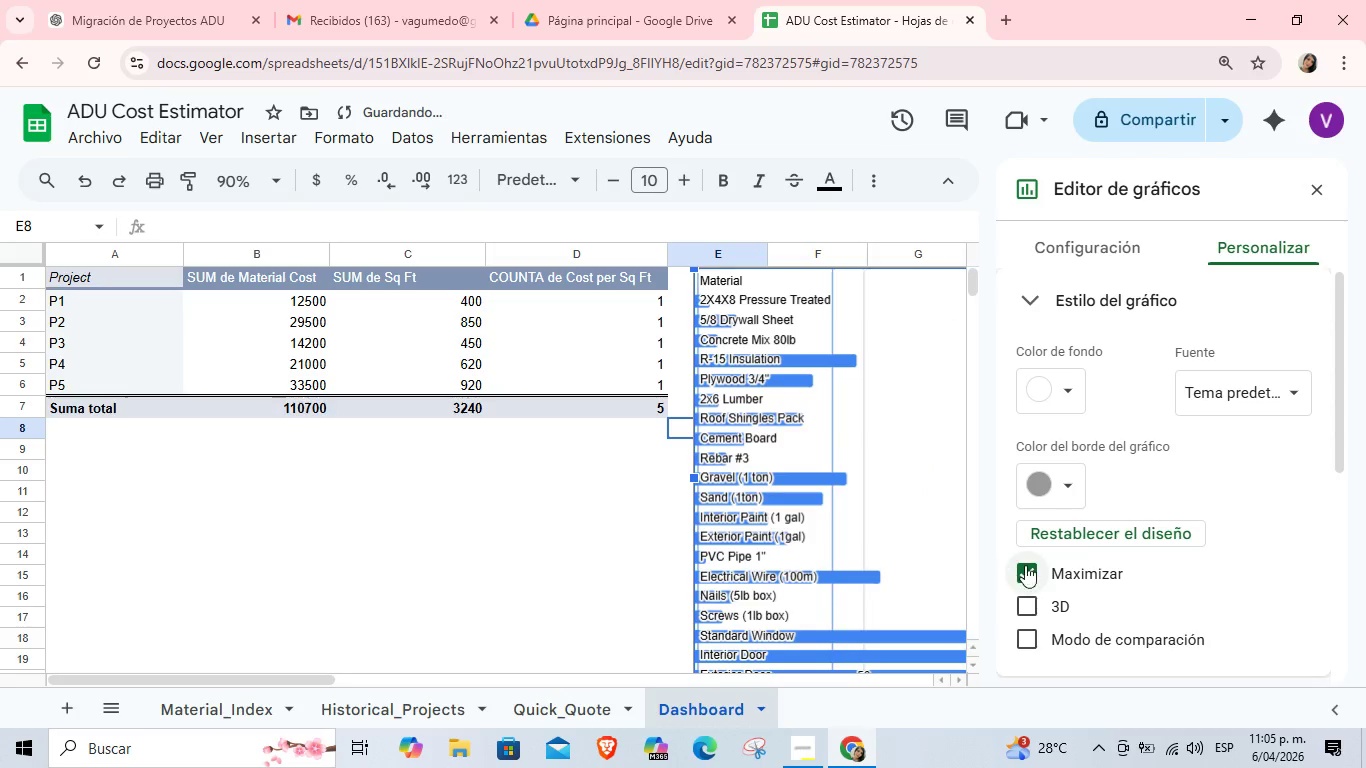 
left_click([1027, 565])
 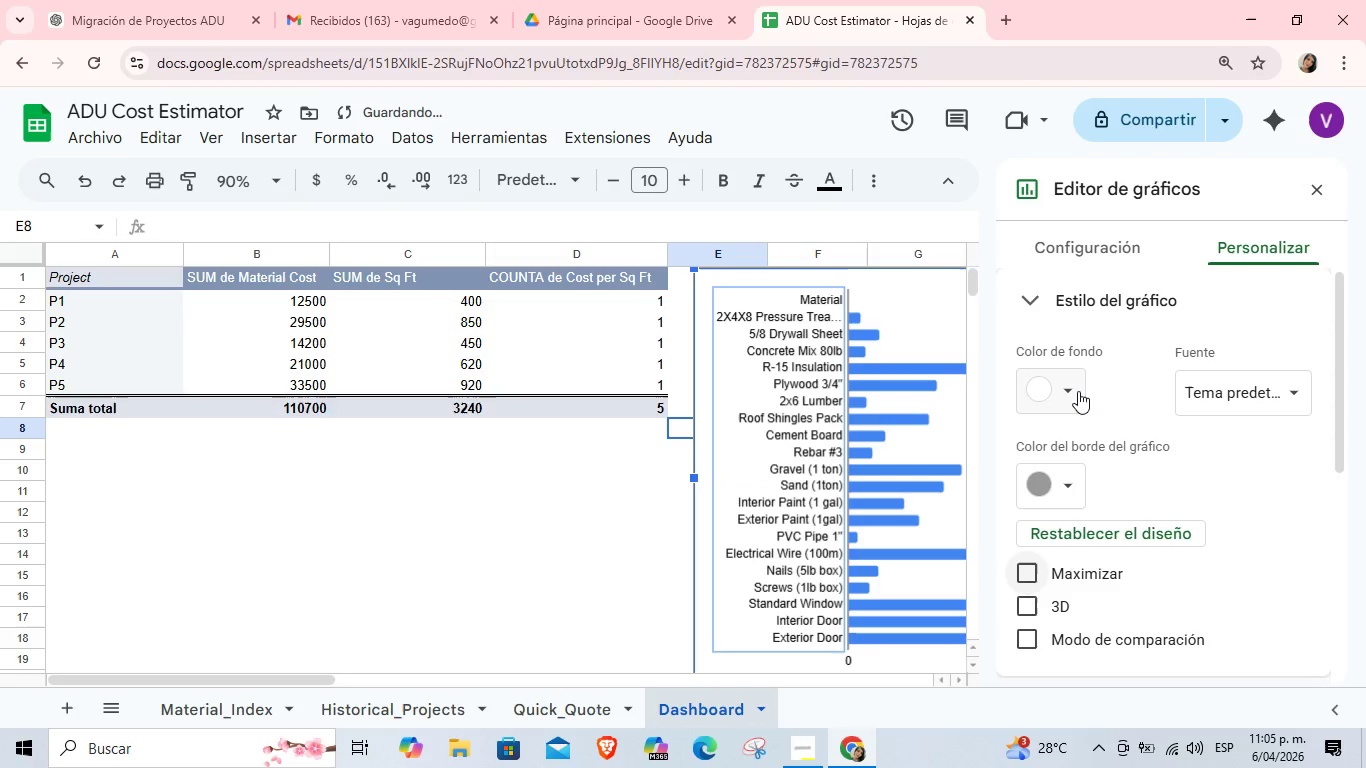 
left_click([1078, 391])
 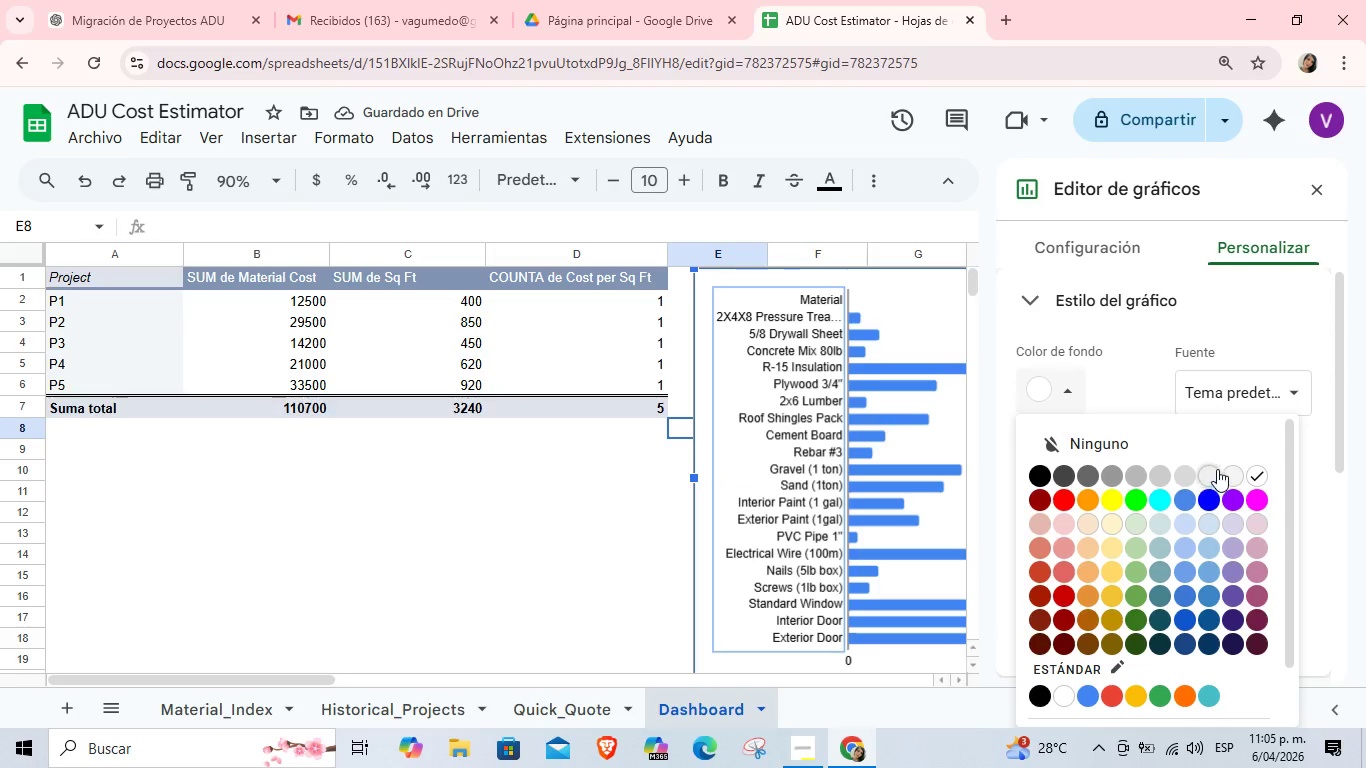 
left_click([1228, 479])
 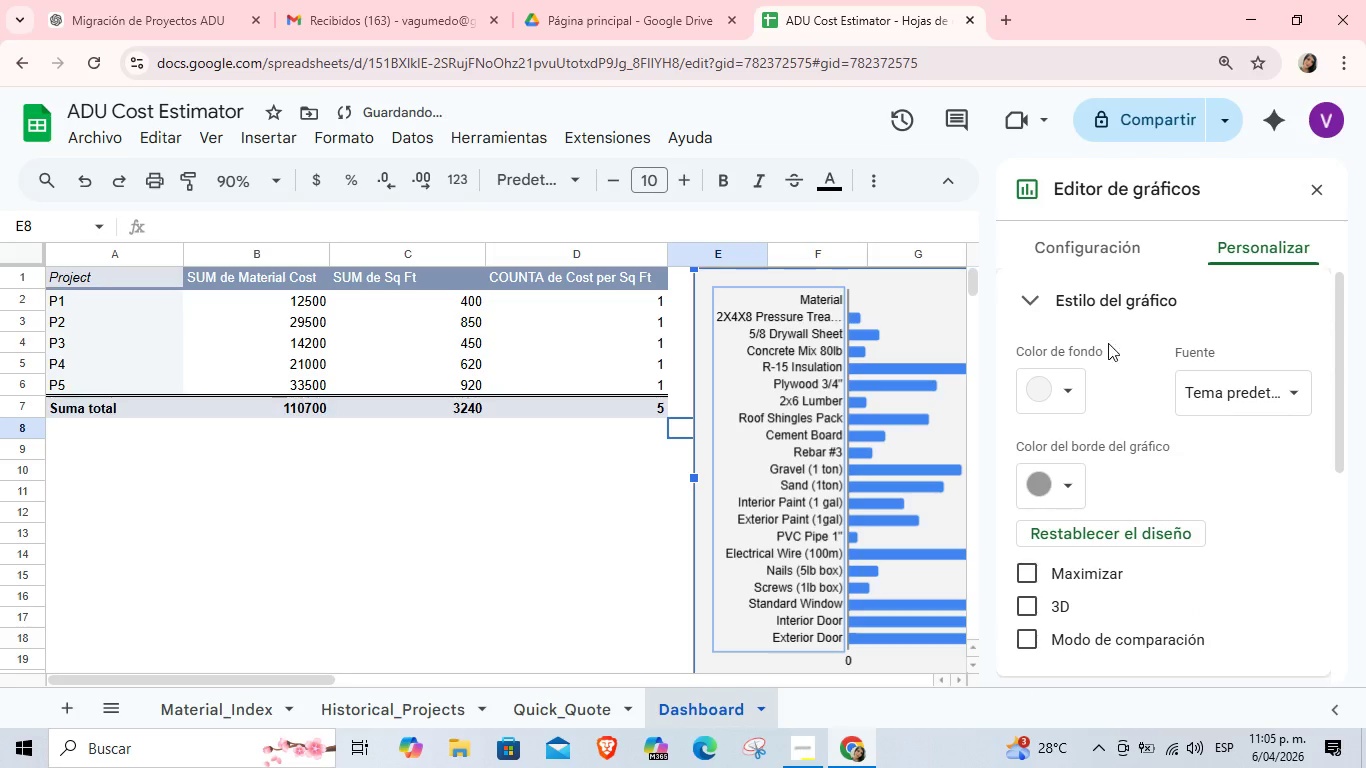 
left_click([1042, 300])
 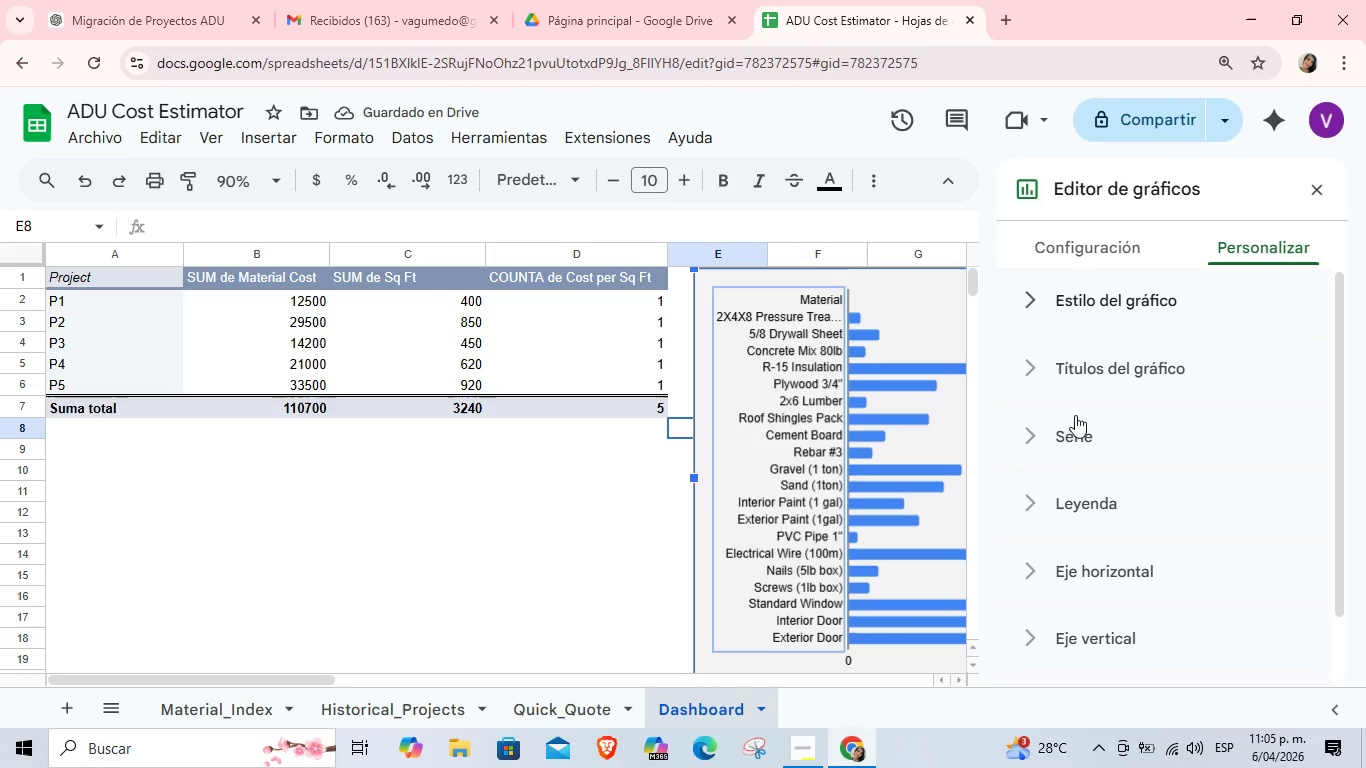 
left_click([1078, 373])
 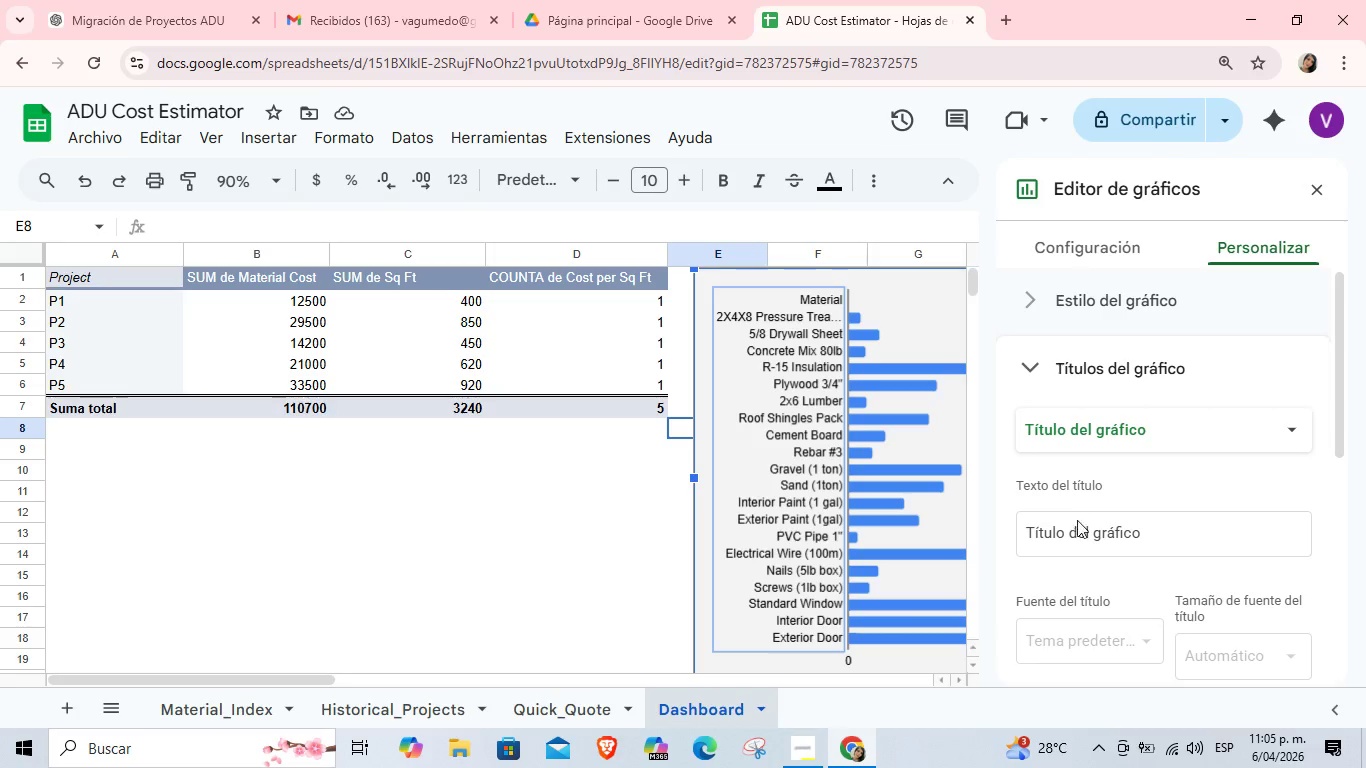 
left_click([1084, 533])
 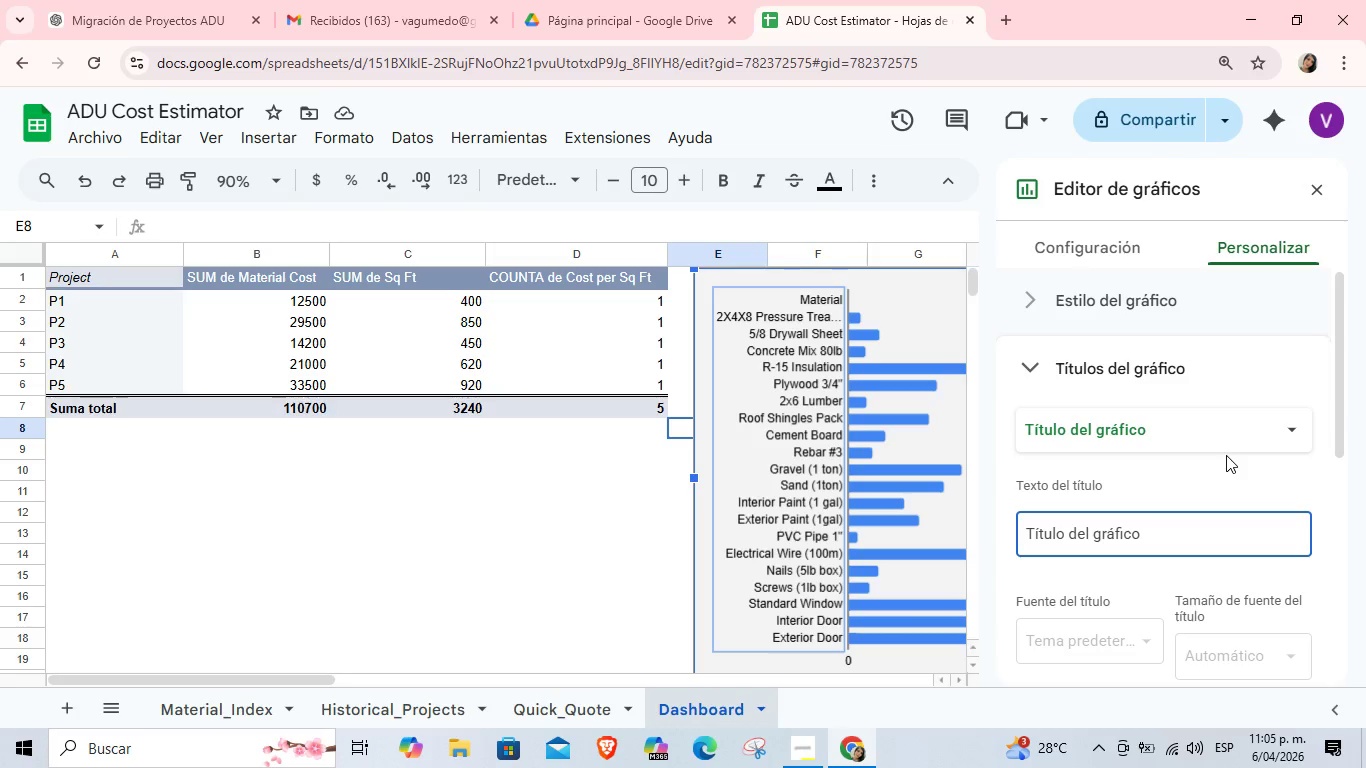 
wait(21.59)
 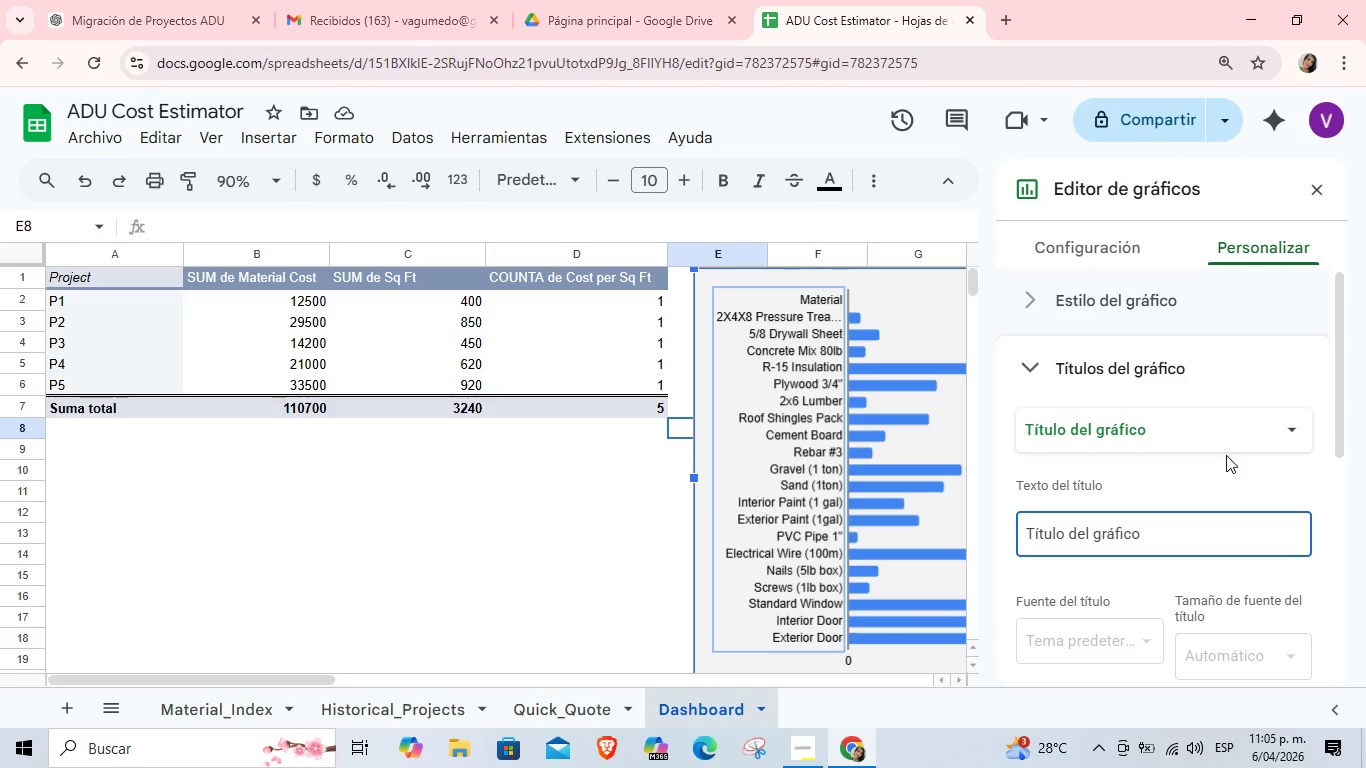 
left_click([537, 545])
 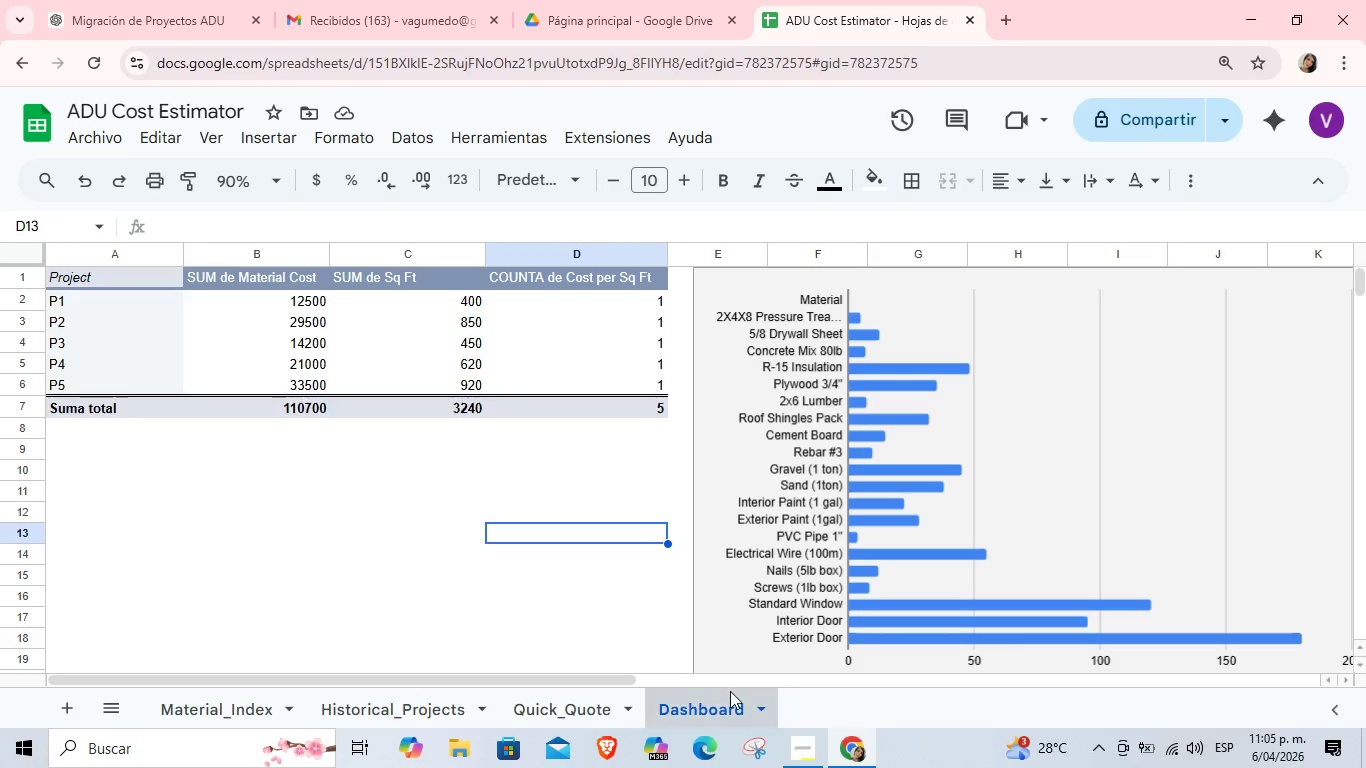 
left_click_drag(start_coordinate=[595, 677], to_coordinate=[582, 677])
 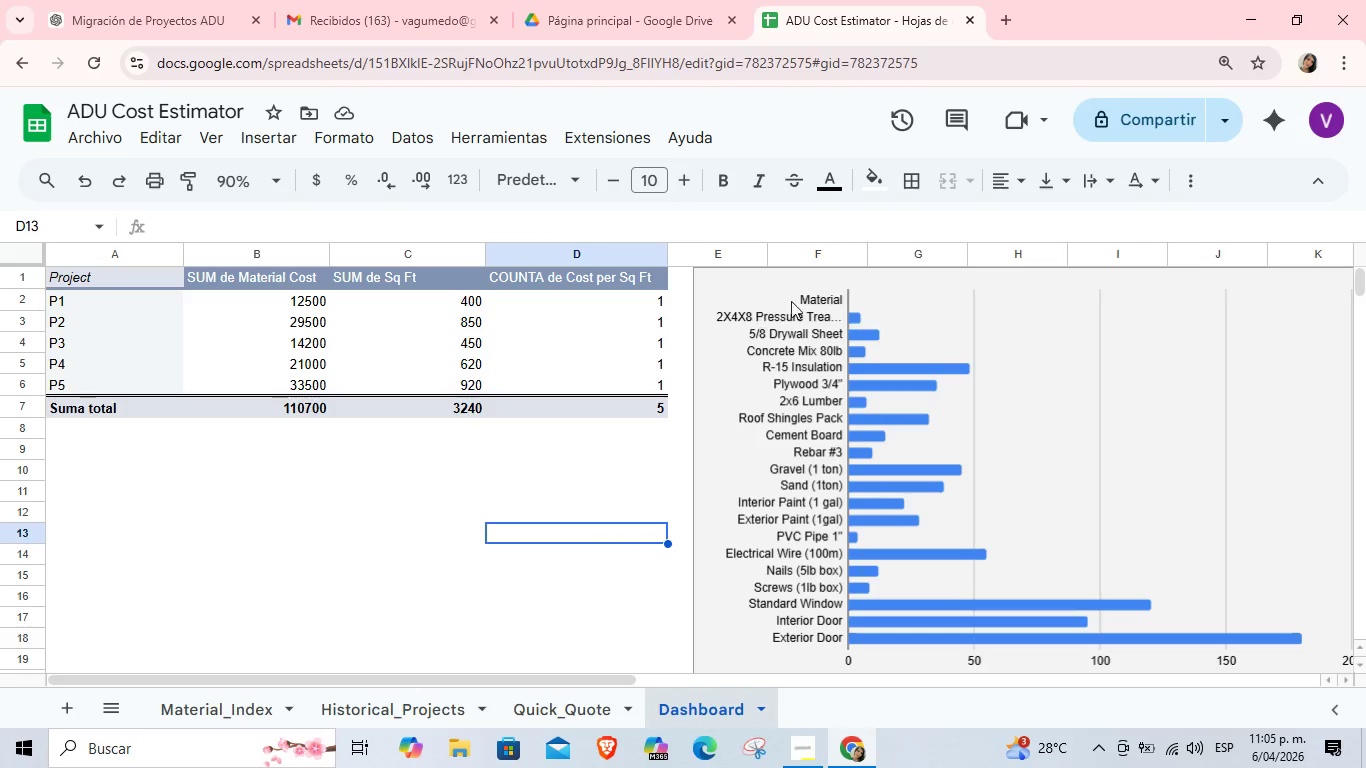 
left_click([800, 297])
 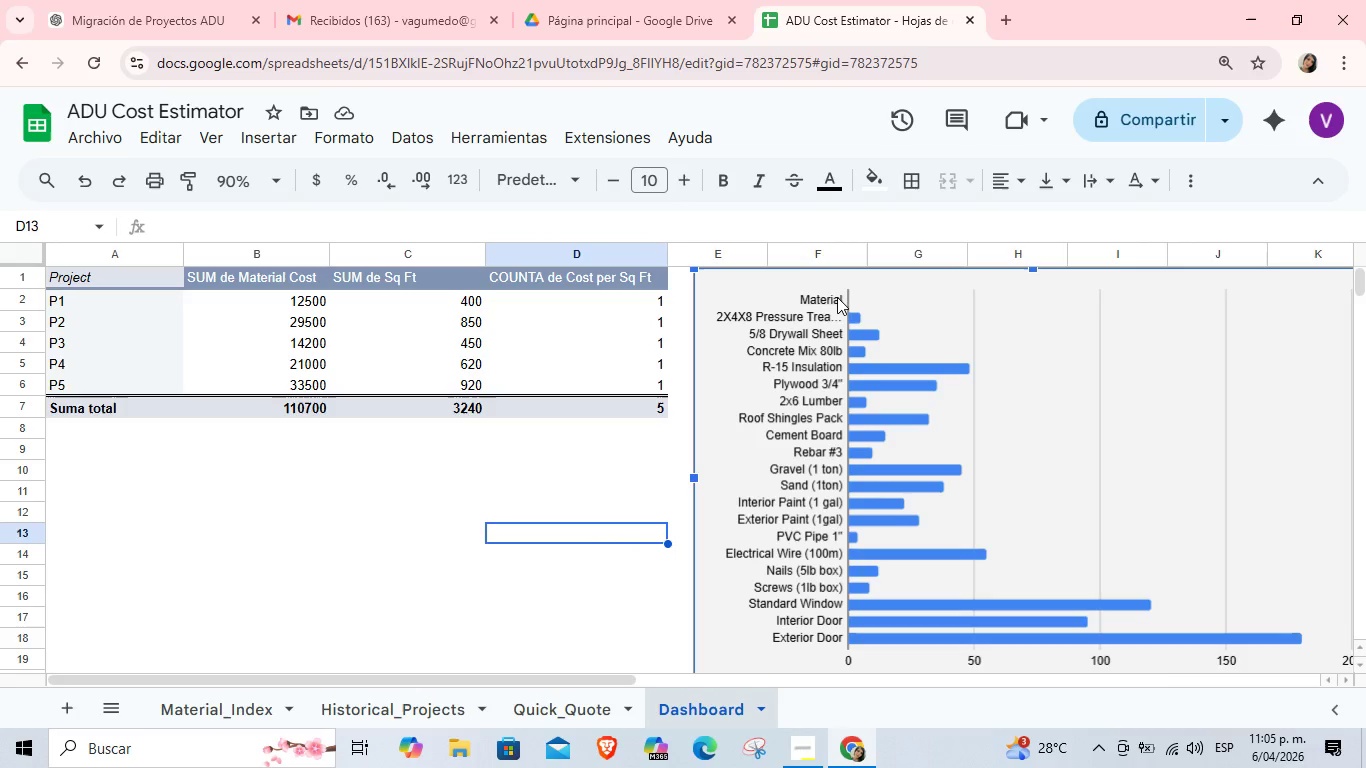 
double_click([837, 297])
 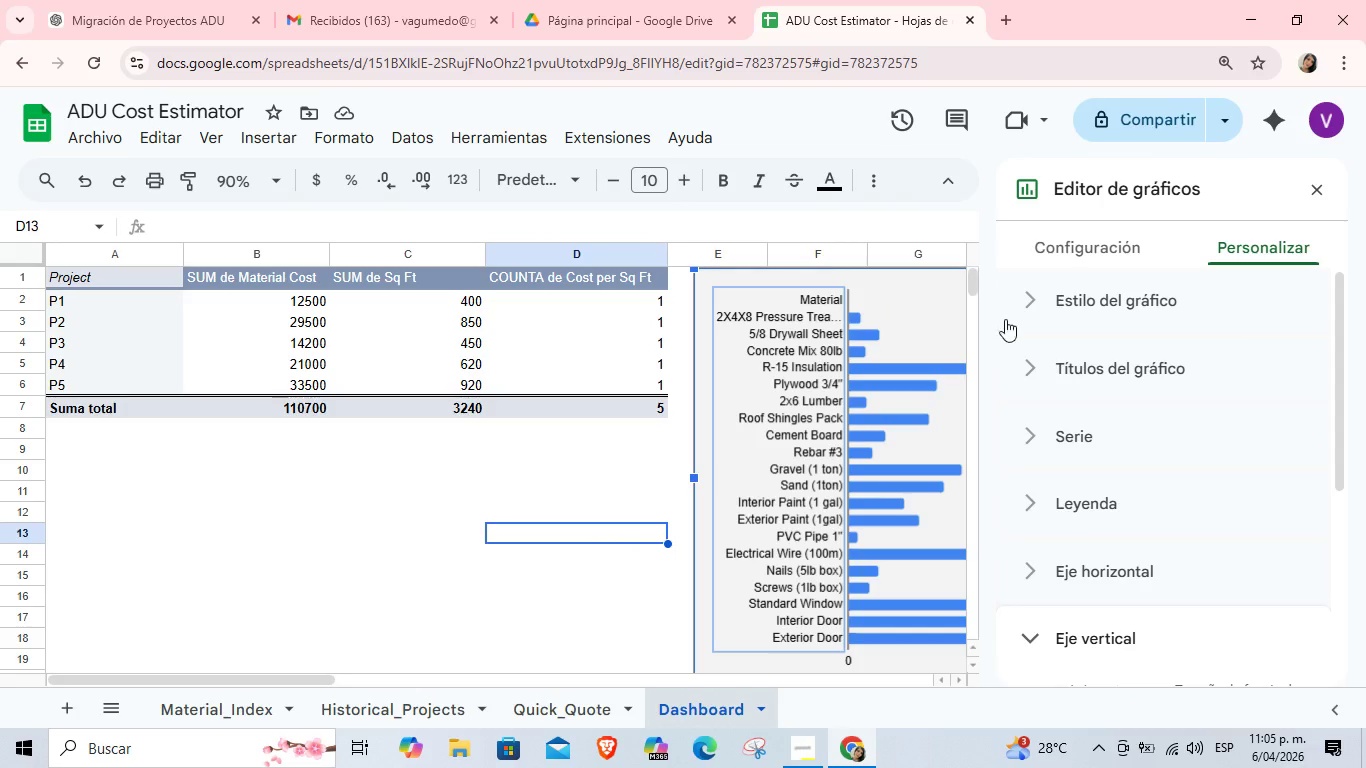 
scroll: coordinate [1130, 468], scroll_direction: down, amount: 6.0
 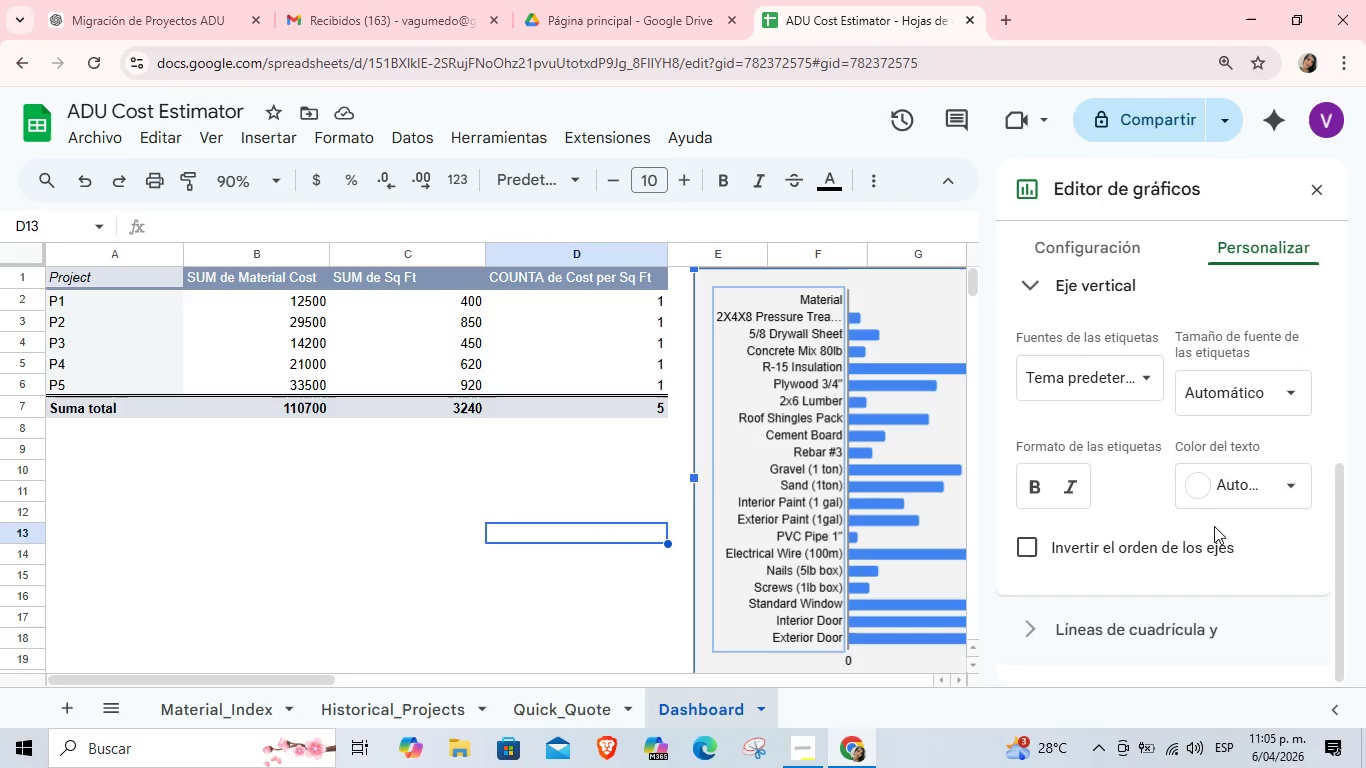 
scroll: coordinate [1125, 494], scroll_direction: up, amount: 5.0
 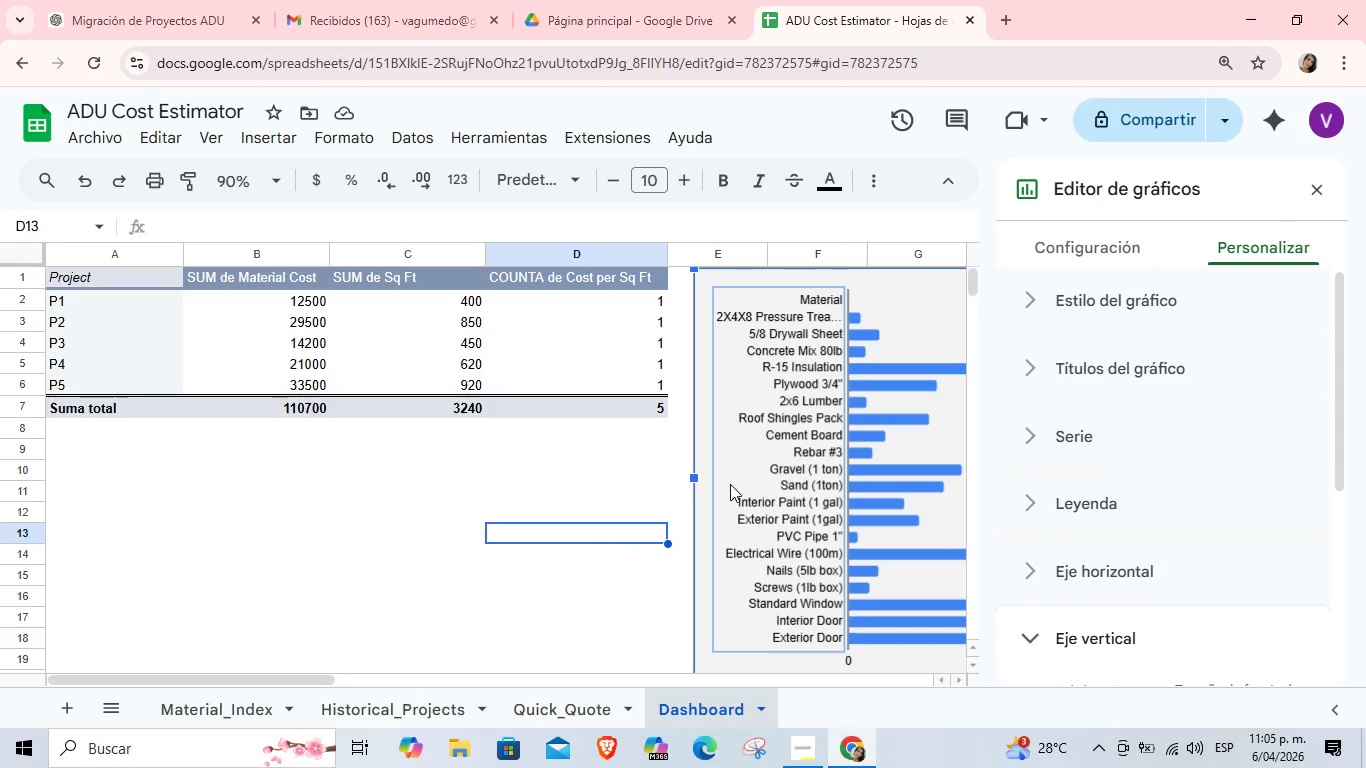 
left_click([536, 480])
 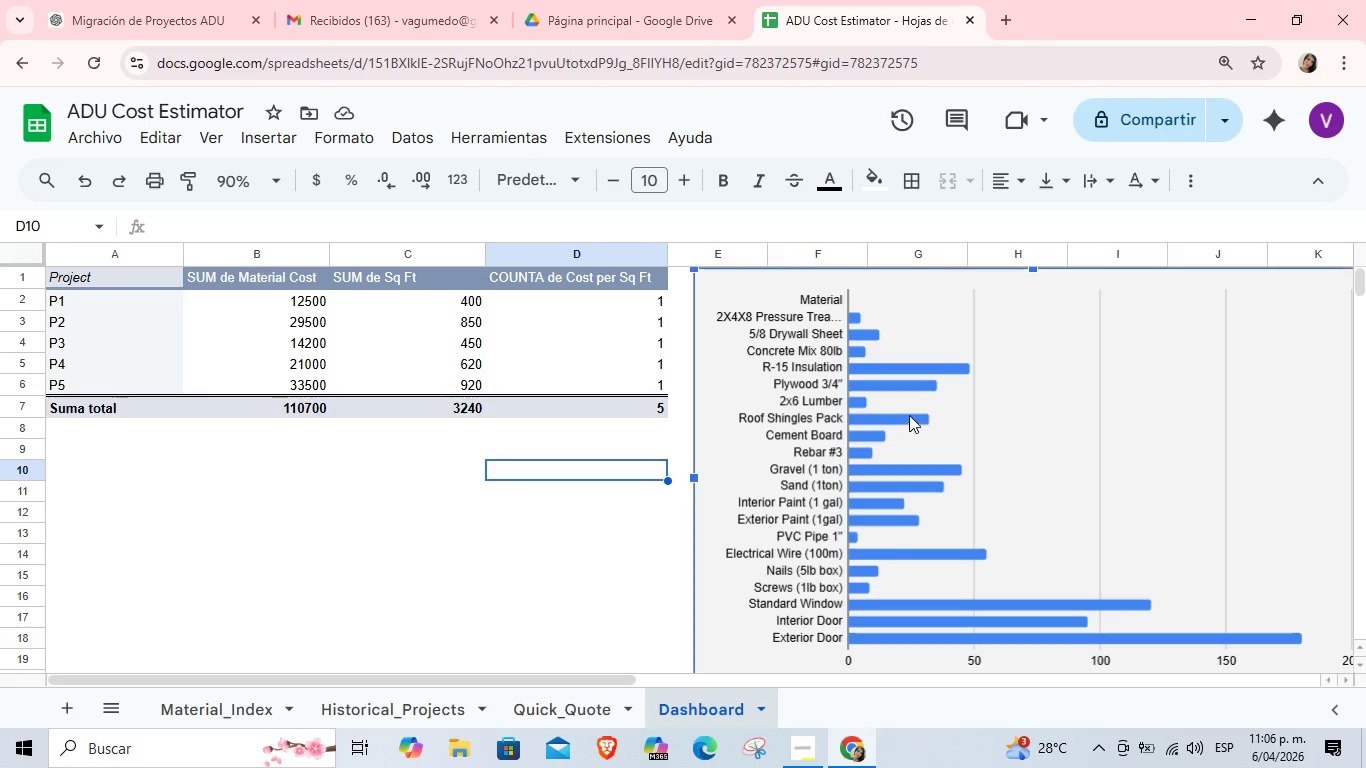 
double_click([909, 415])
 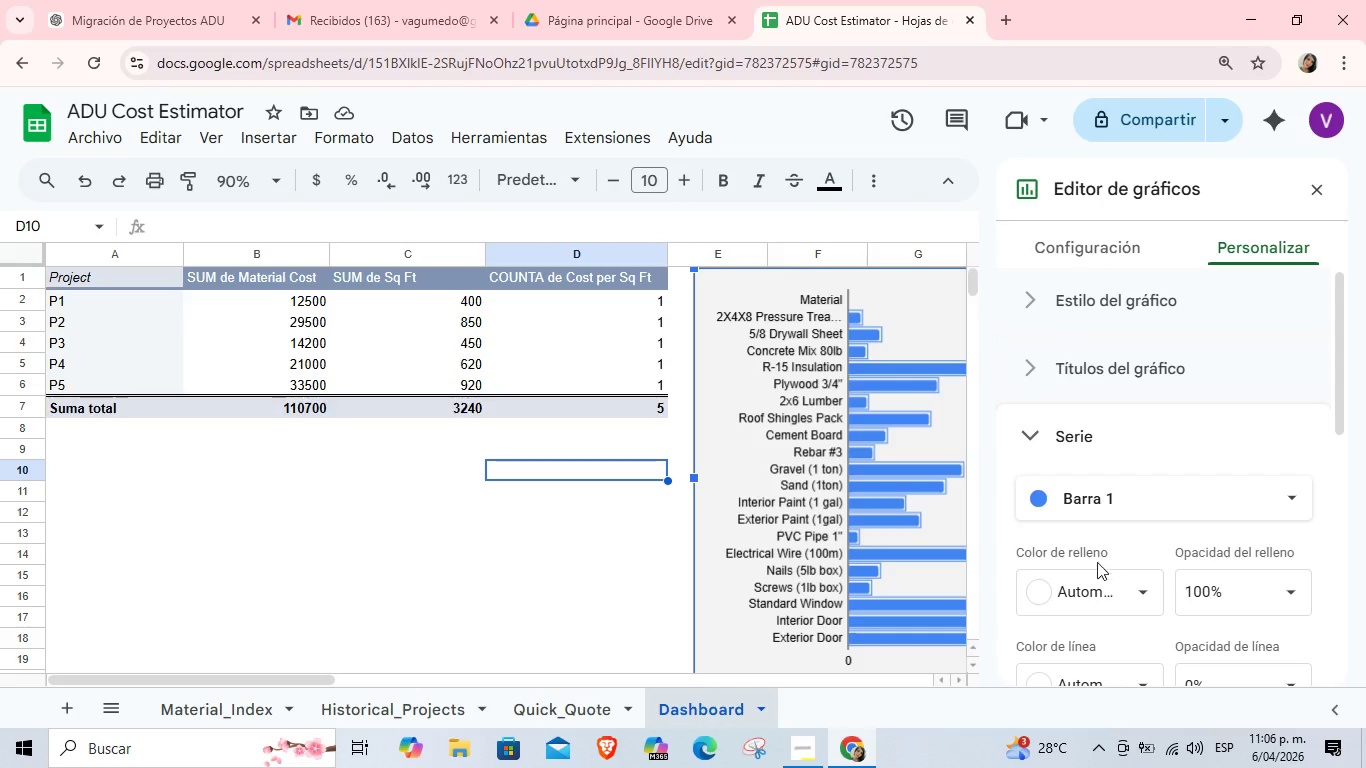 
left_click([1062, 490])
 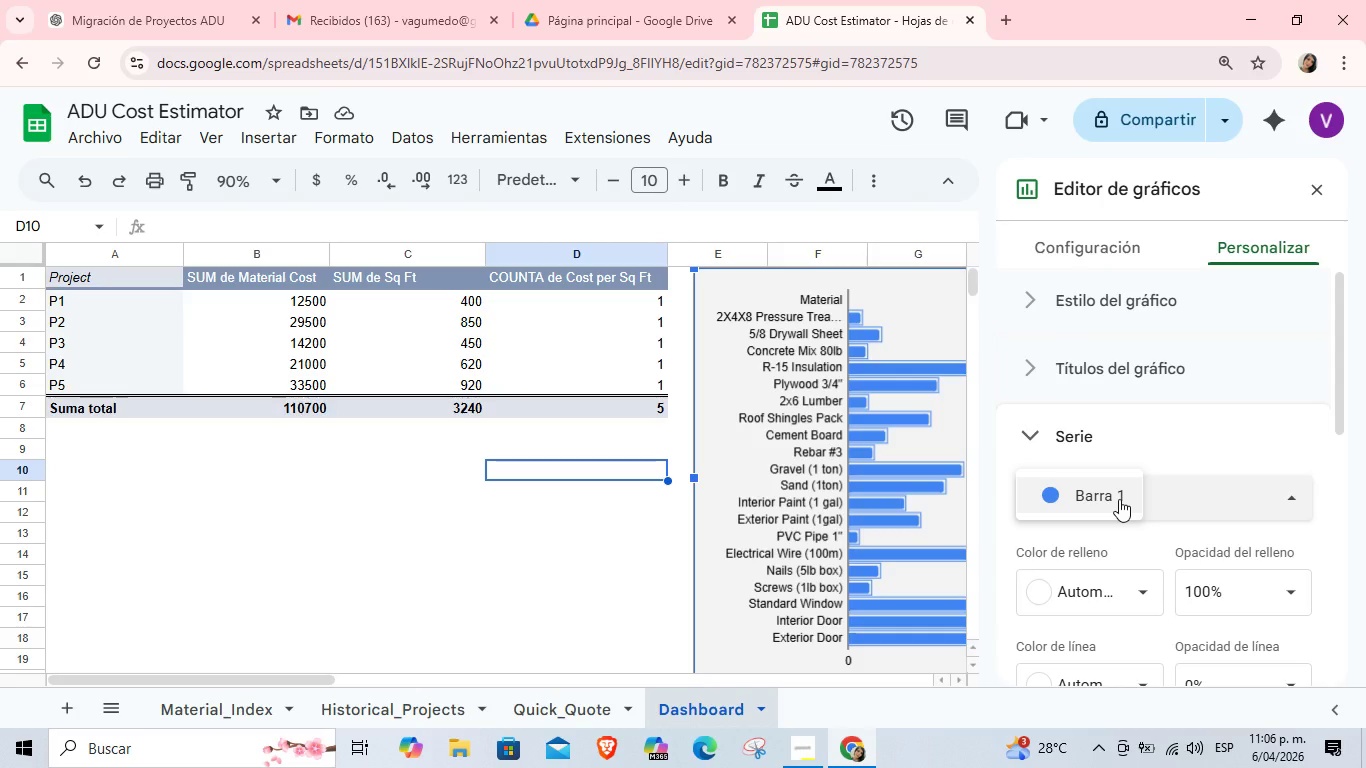 
left_click([1119, 499])
 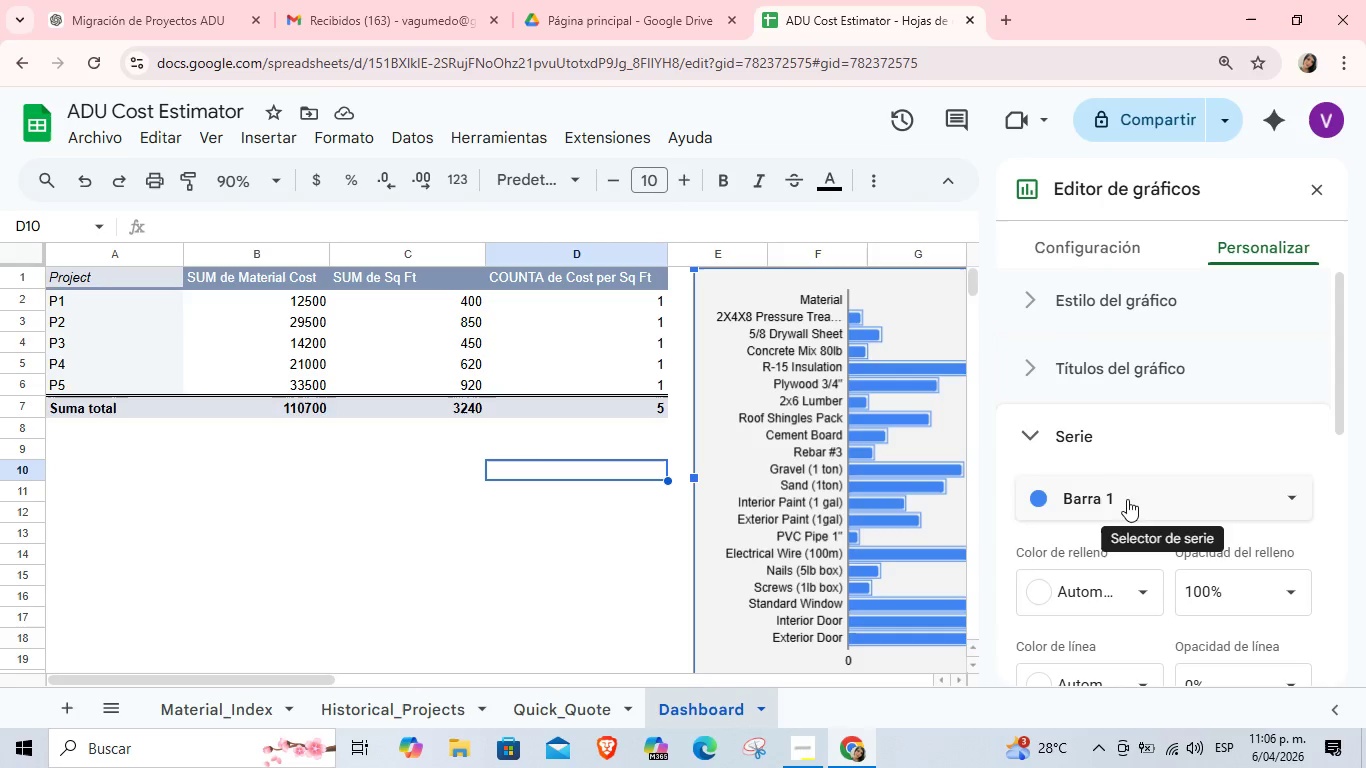 
left_click([1127, 499])
 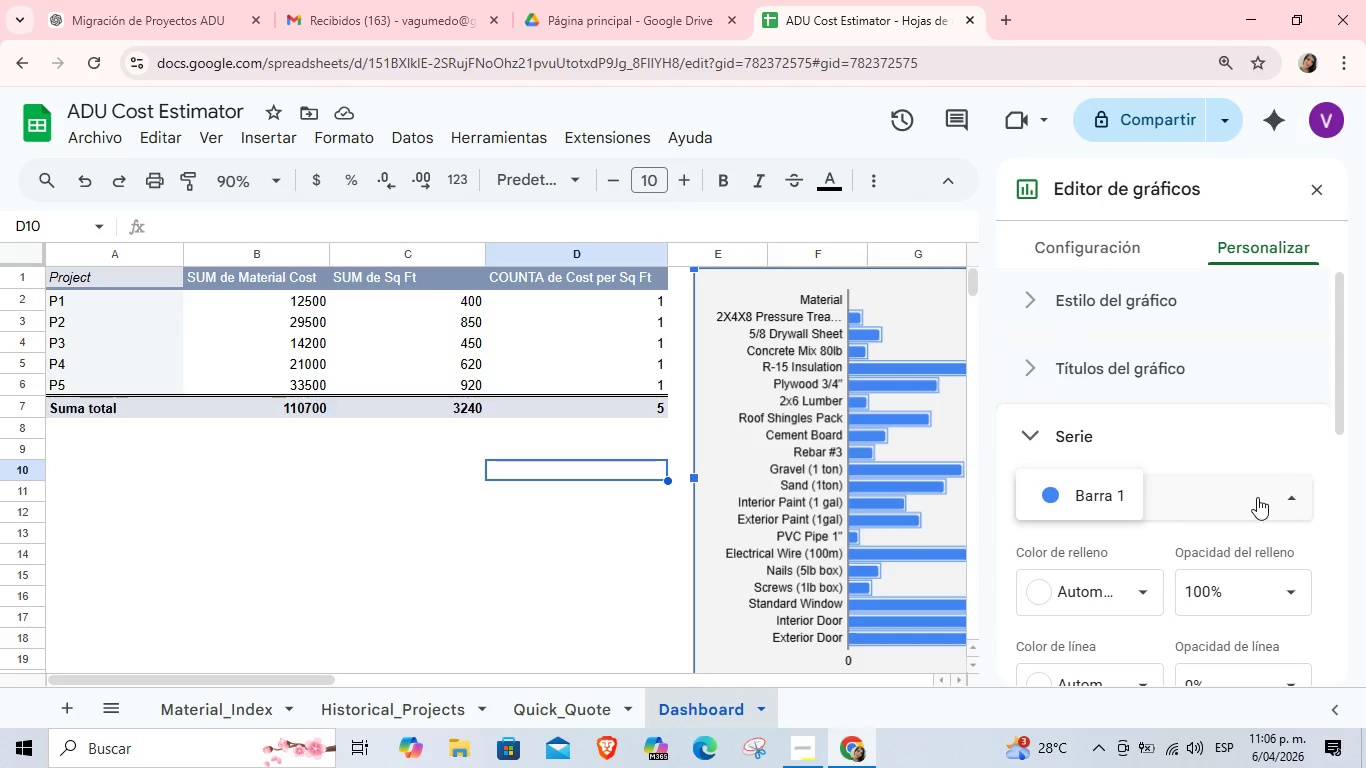 
left_click([1257, 497])
 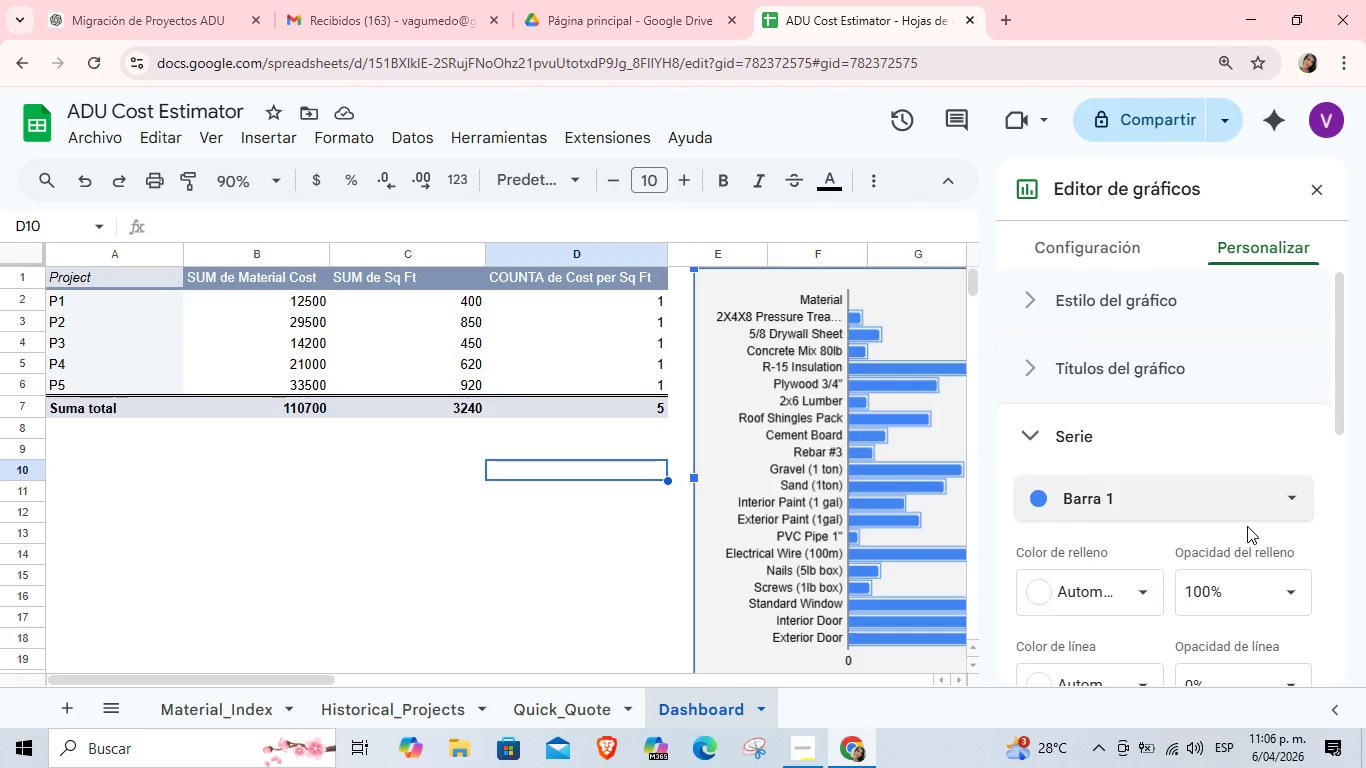 
scroll: coordinate [1245, 527], scroll_direction: down, amount: 3.0
 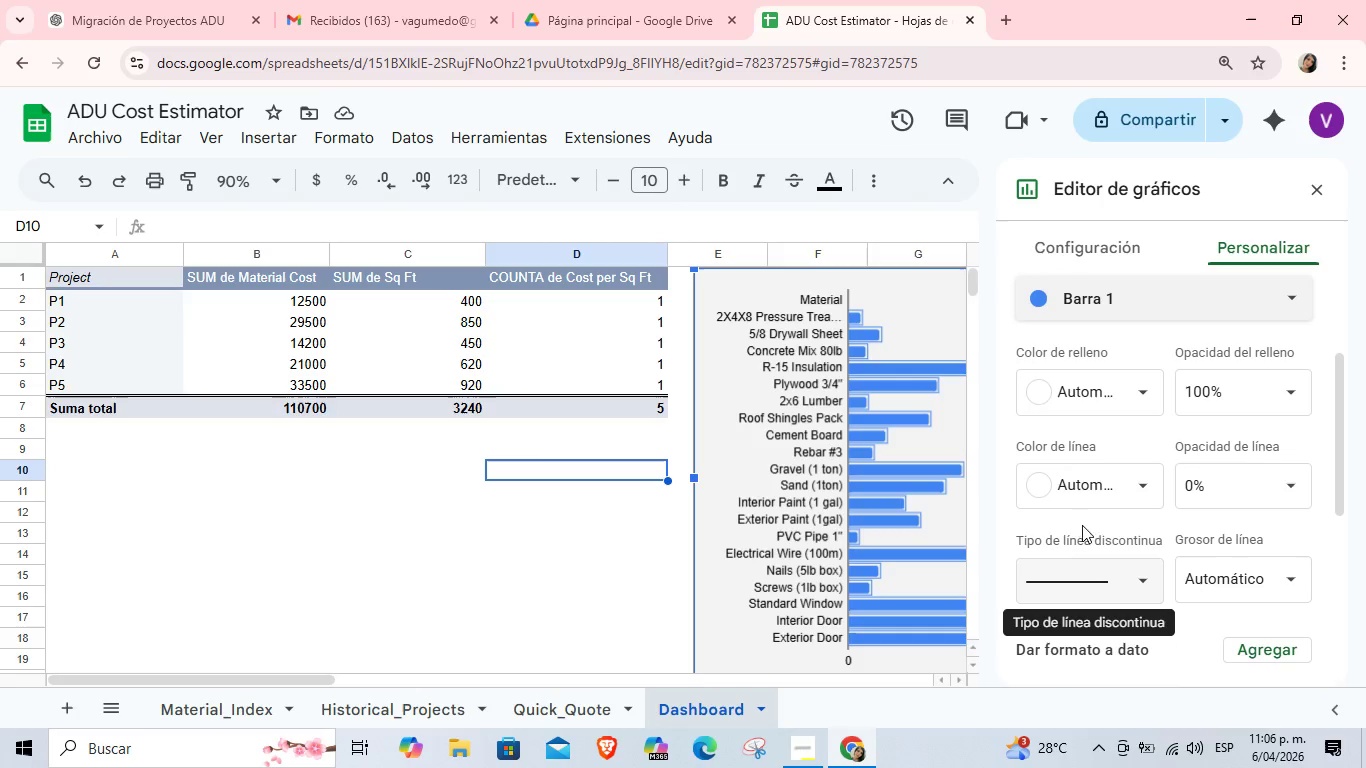 
left_click([1124, 385])
 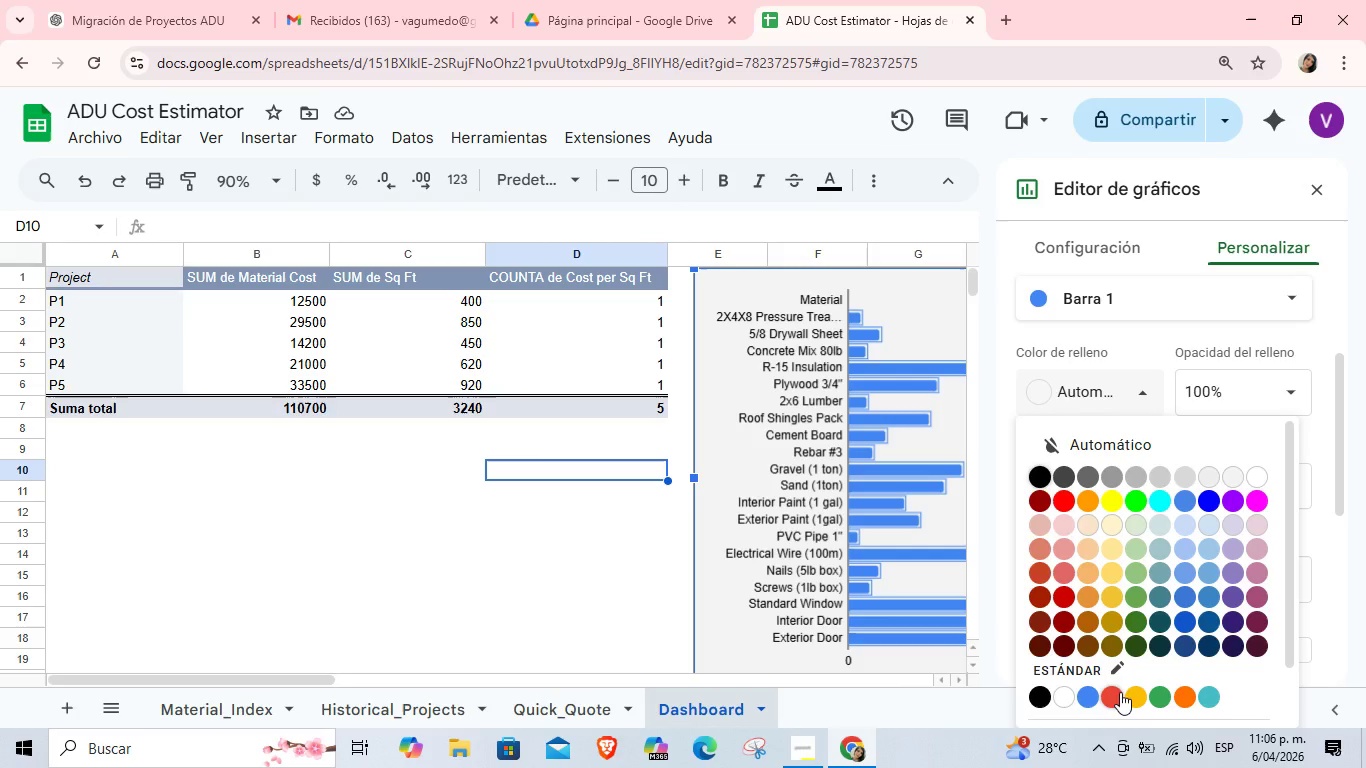 
wait(8.39)
 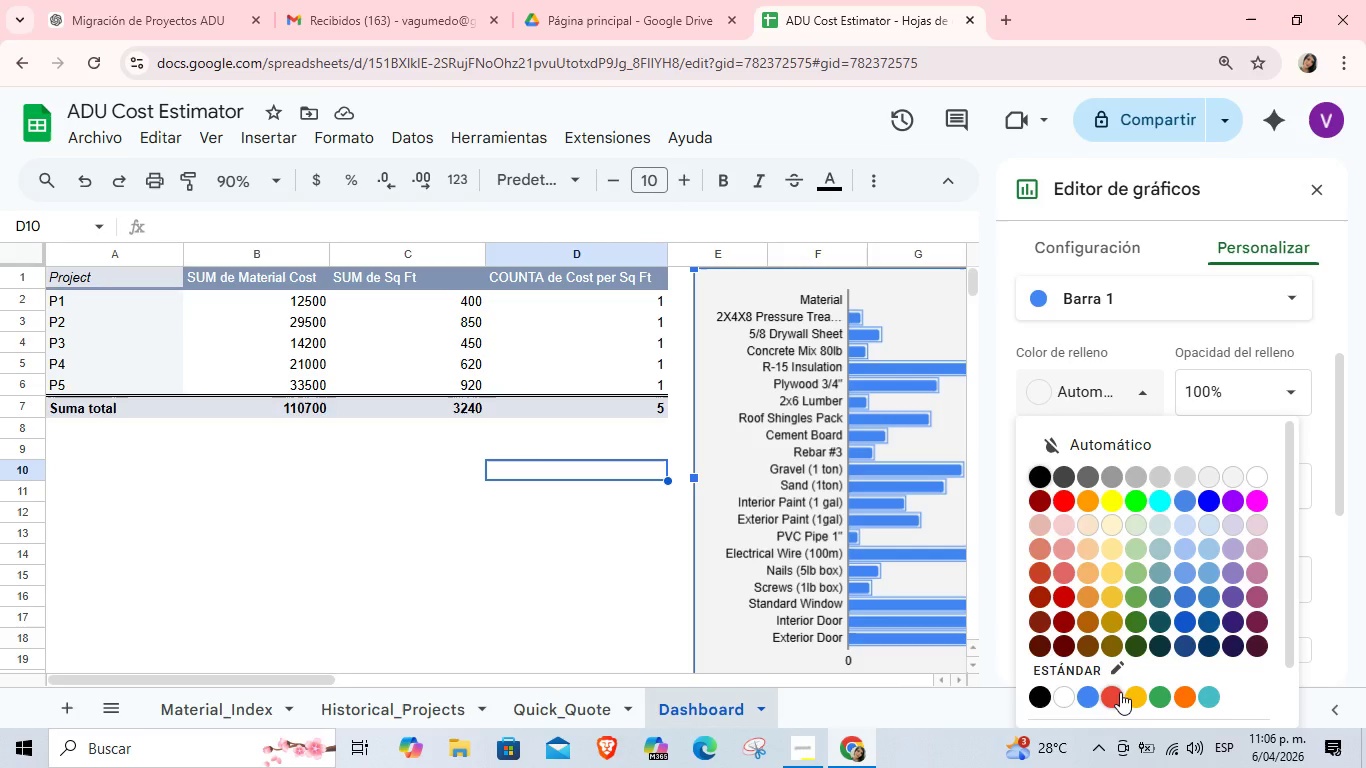 
left_click([1182, 625])
 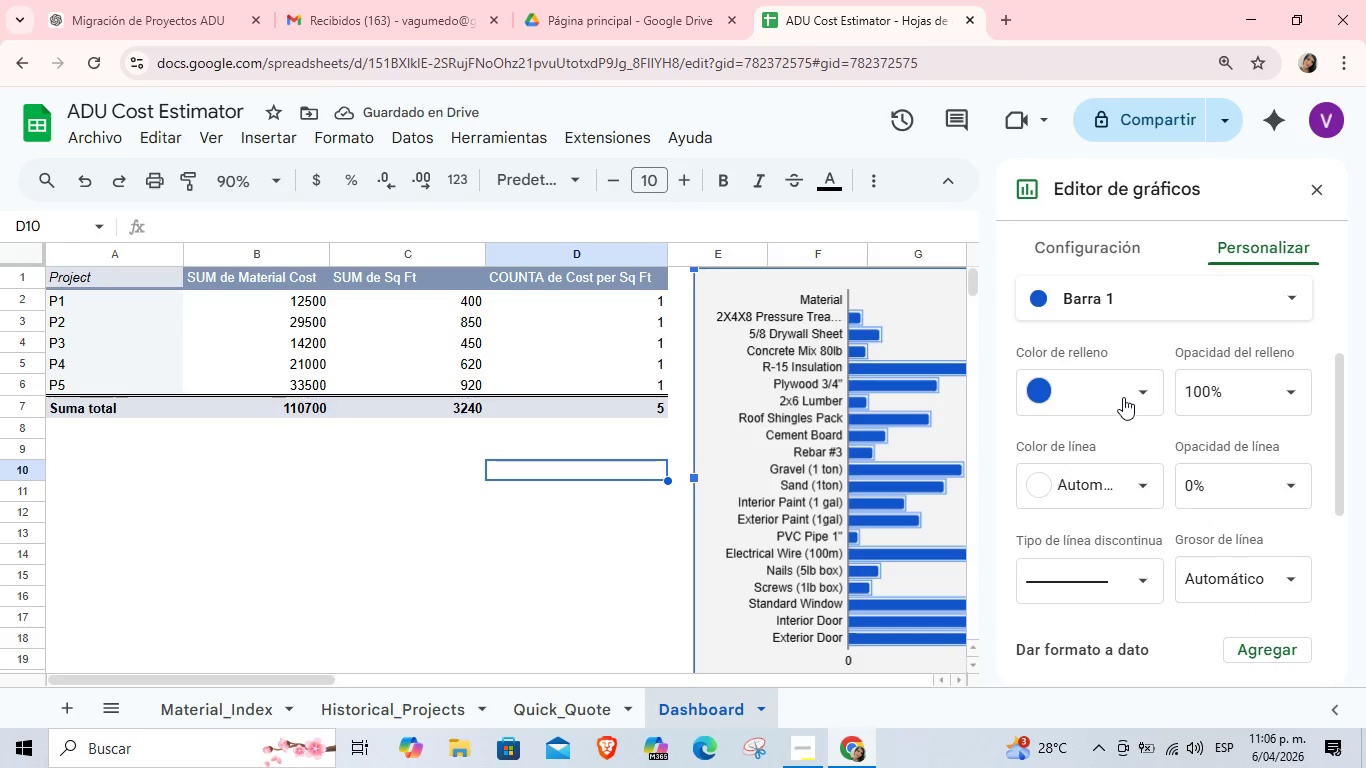 
left_click([1113, 406])
 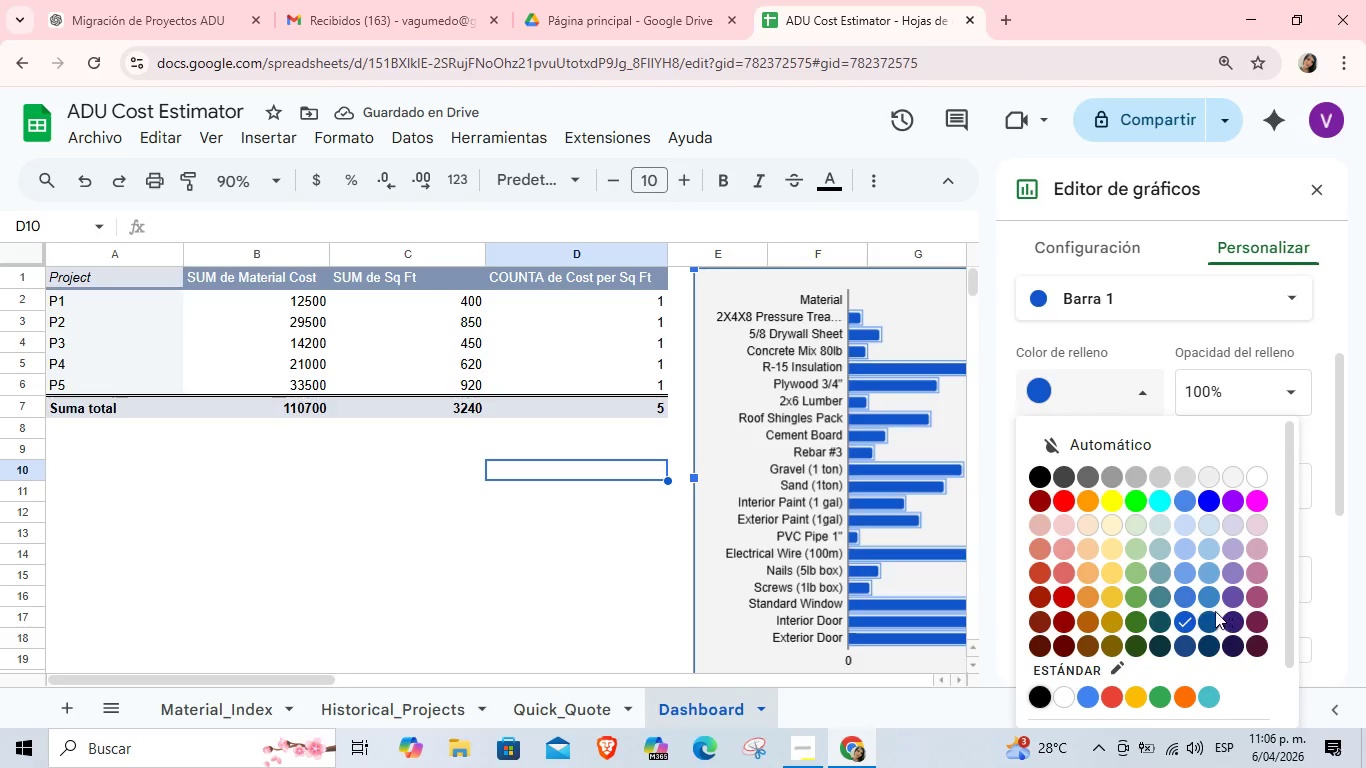 
left_click([1188, 596])
 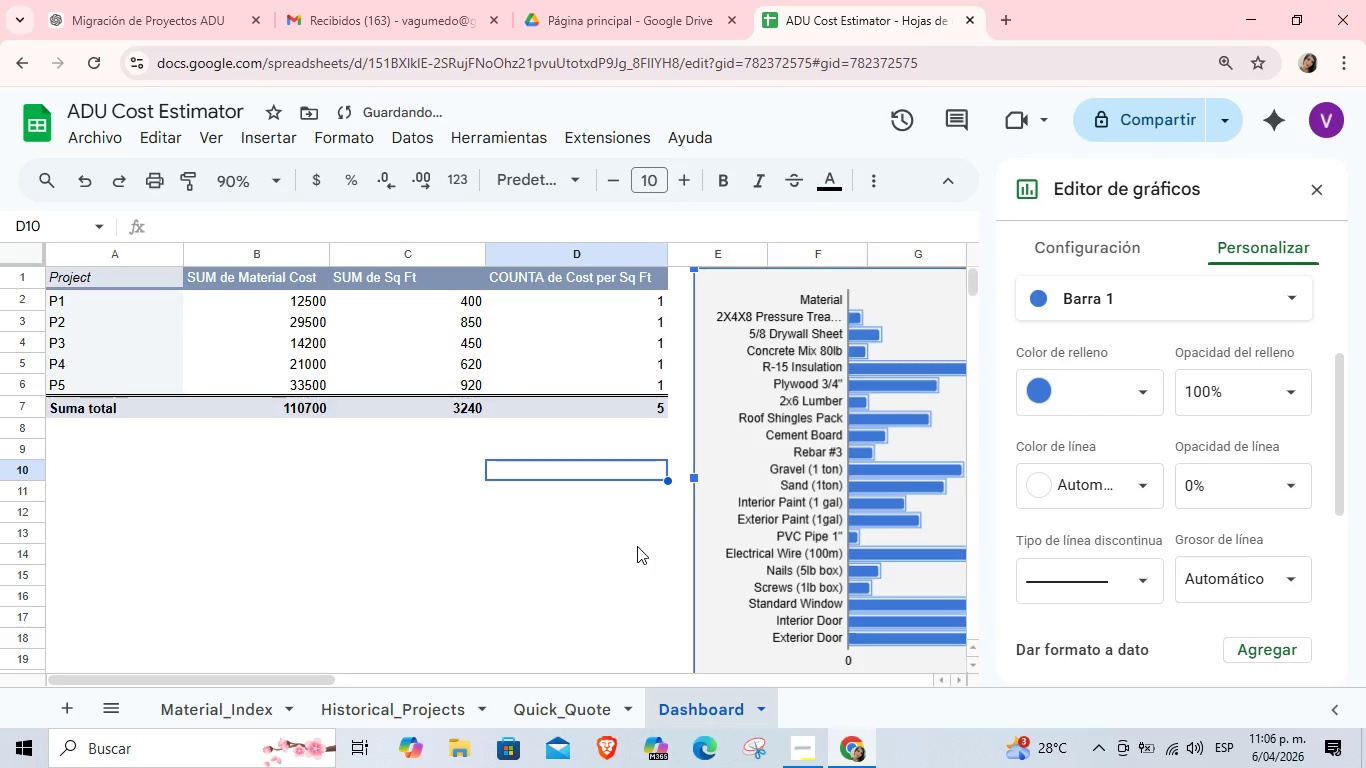 
left_click([637, 546])
 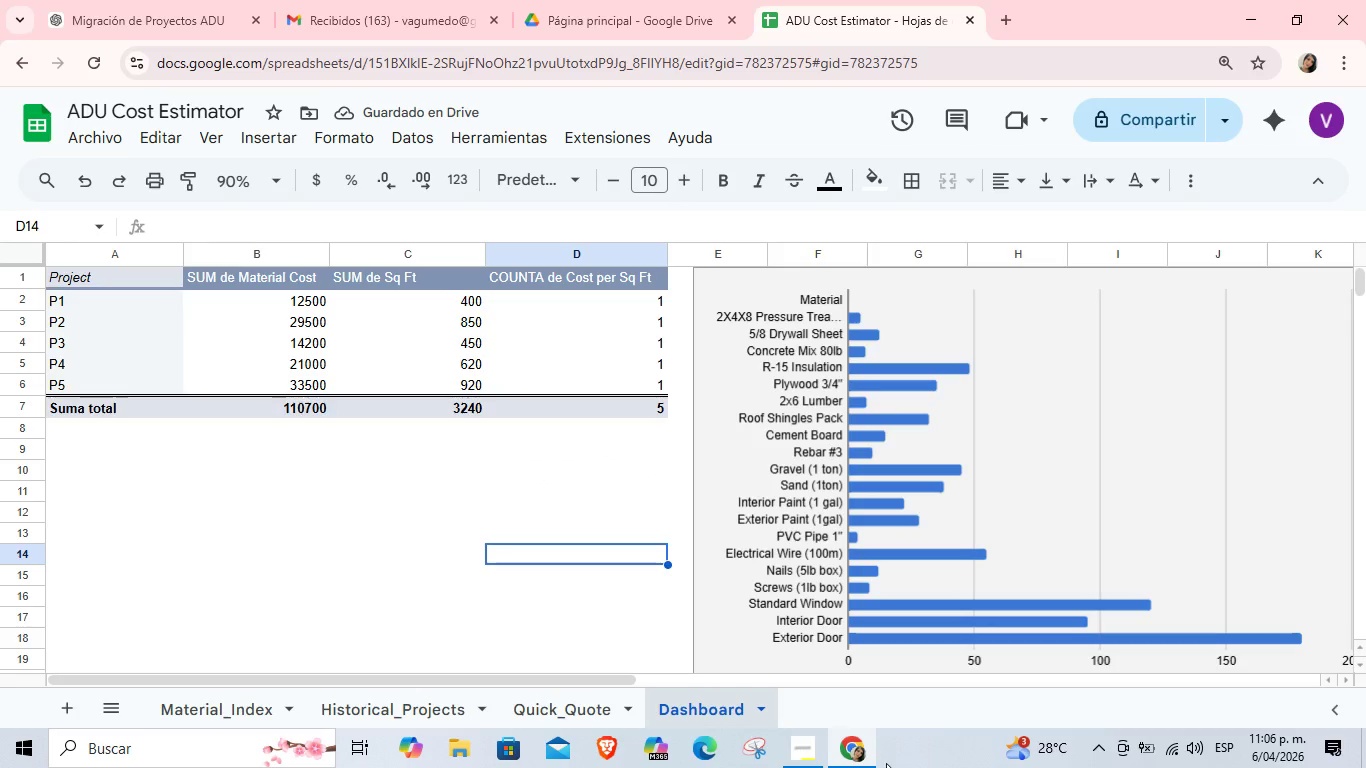 
left_click([257, 185])
 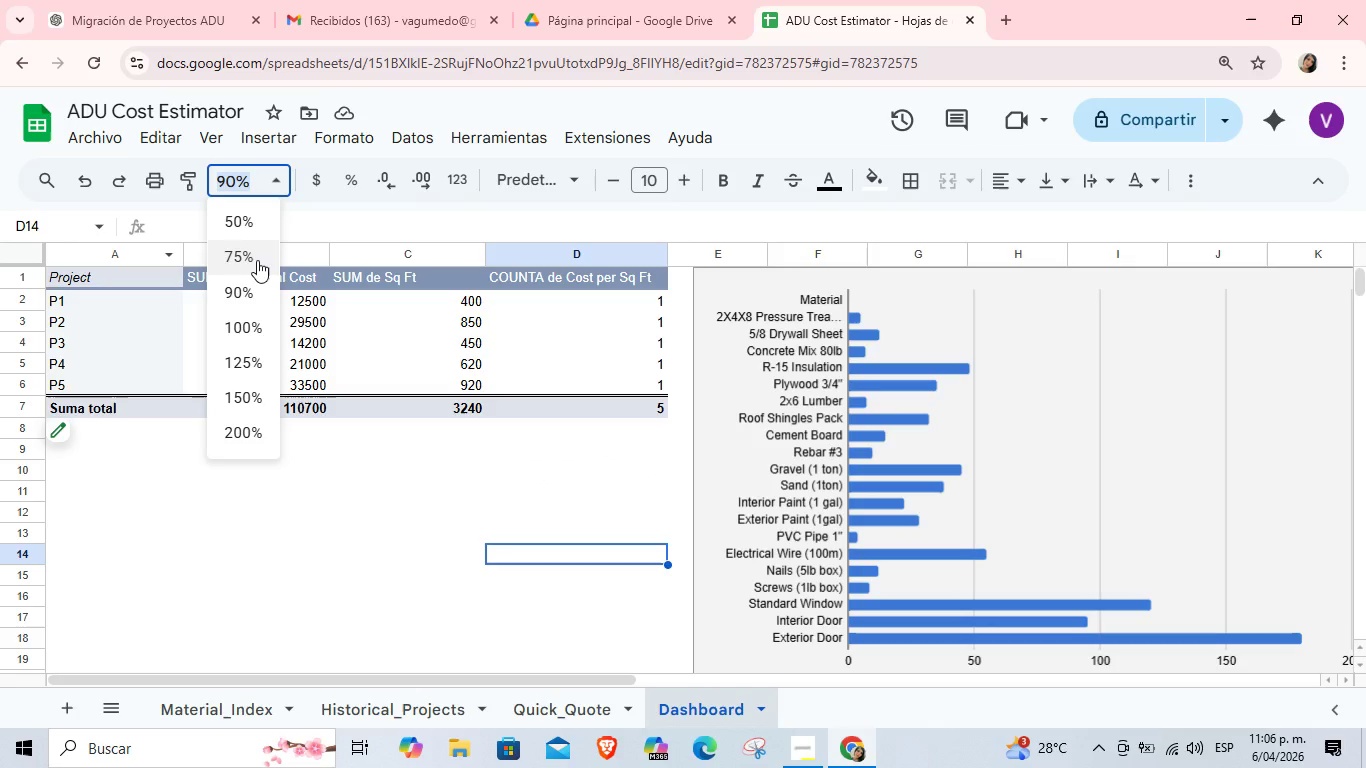 
left_click([257, 260])
 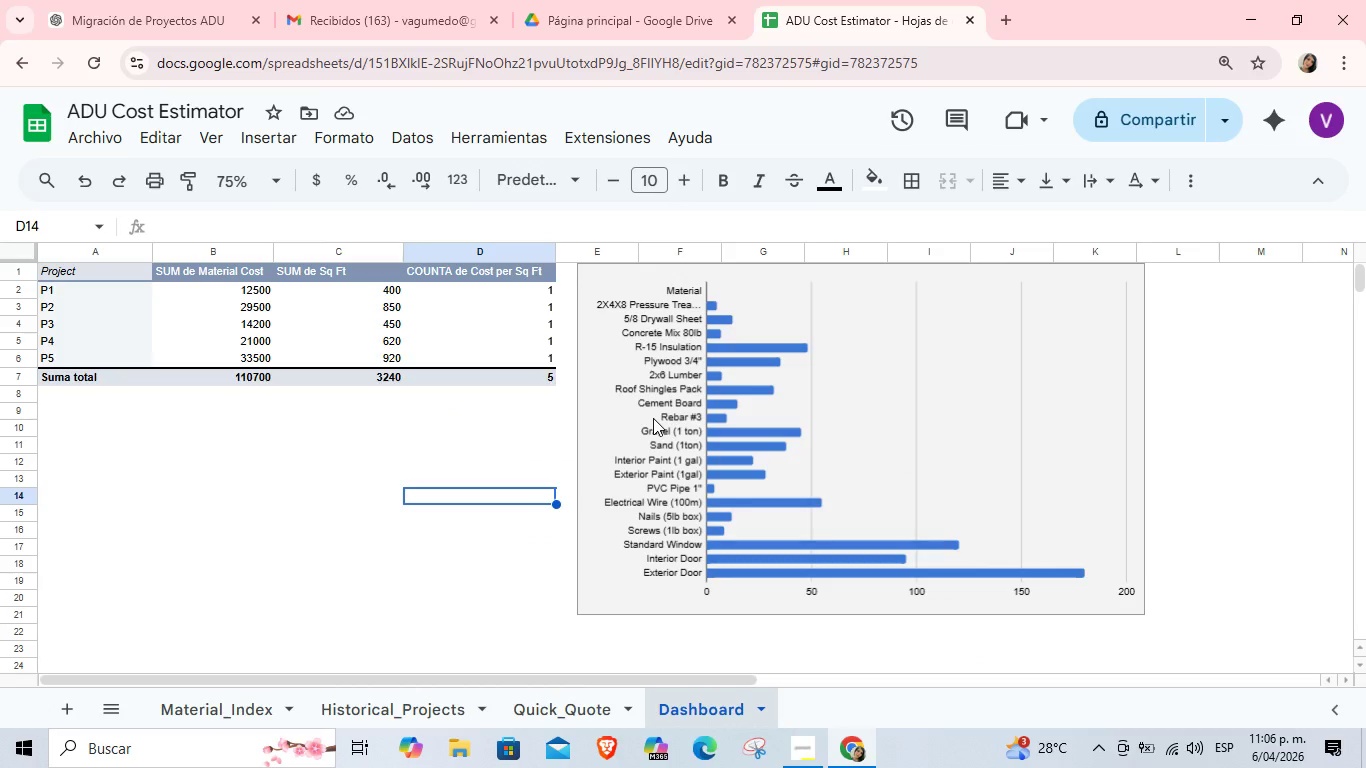 
scroll: coordinate [653, 418], scroll_direction: up, amount: 2.0
 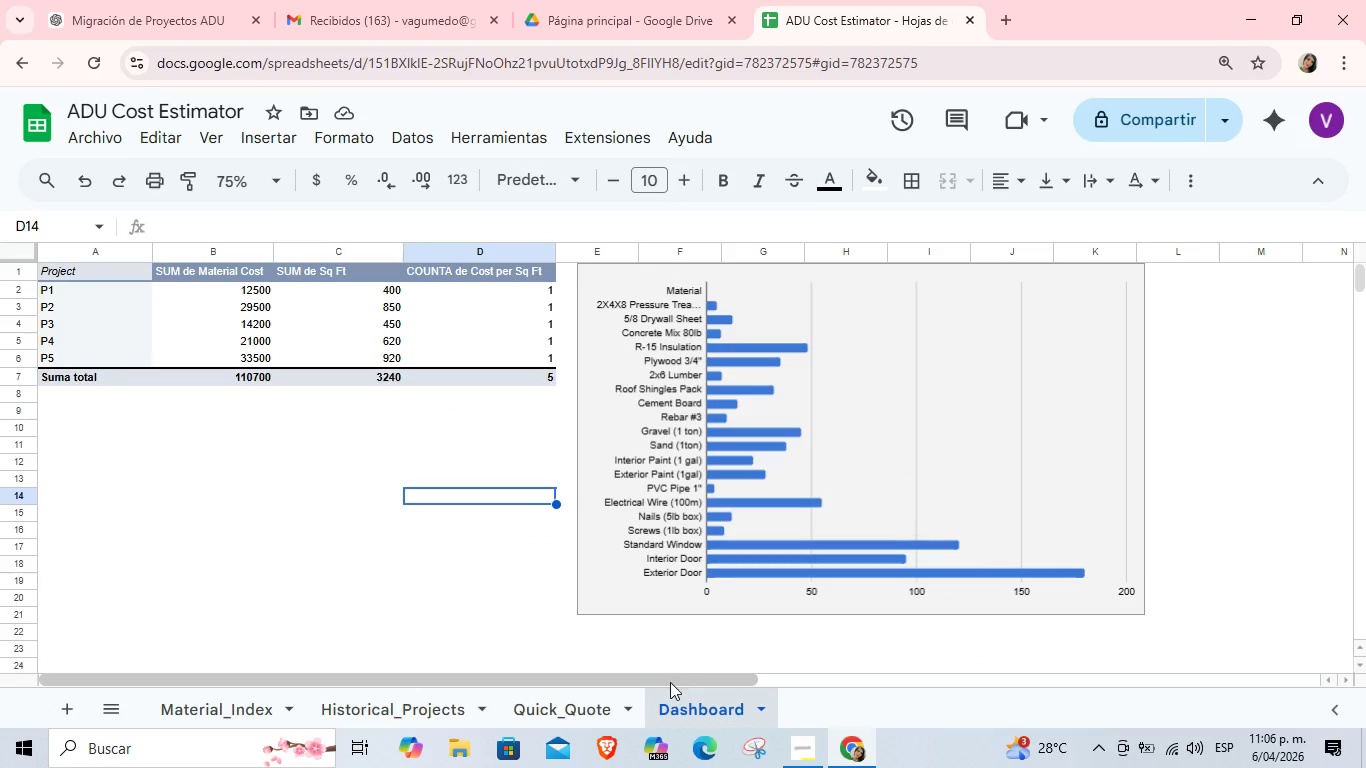 
left_click_drag(start_coordinate=[668, 683], to_coordinate=[547, 671])
 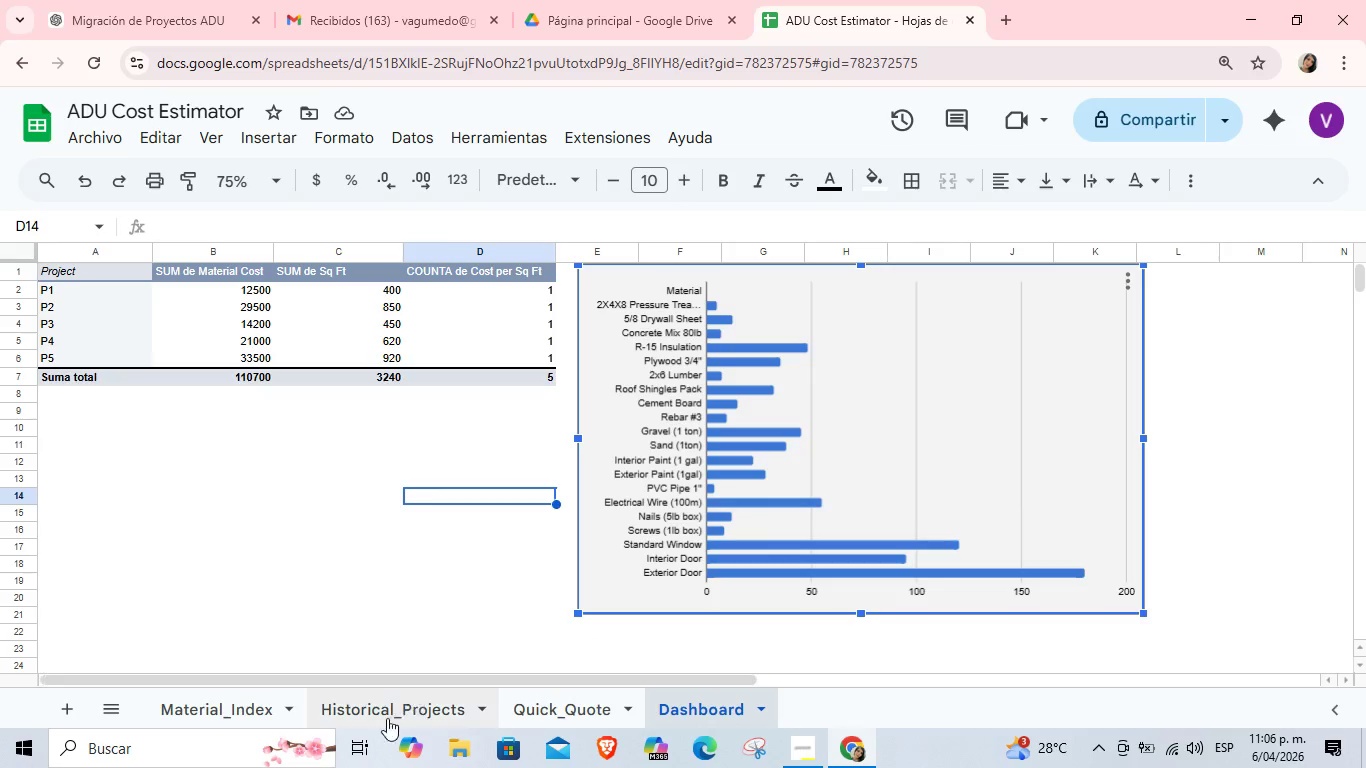 
left_click([534, 700])
 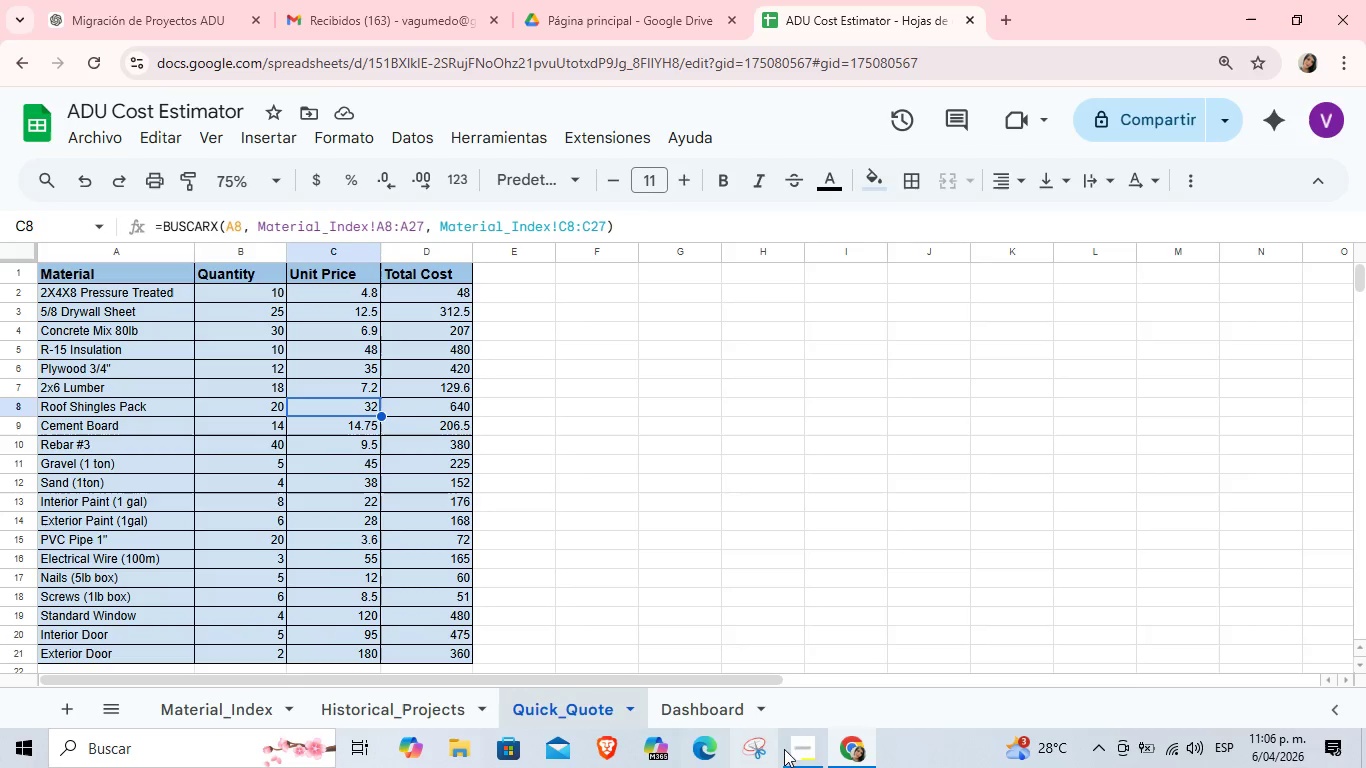 
left_click([807, 747])